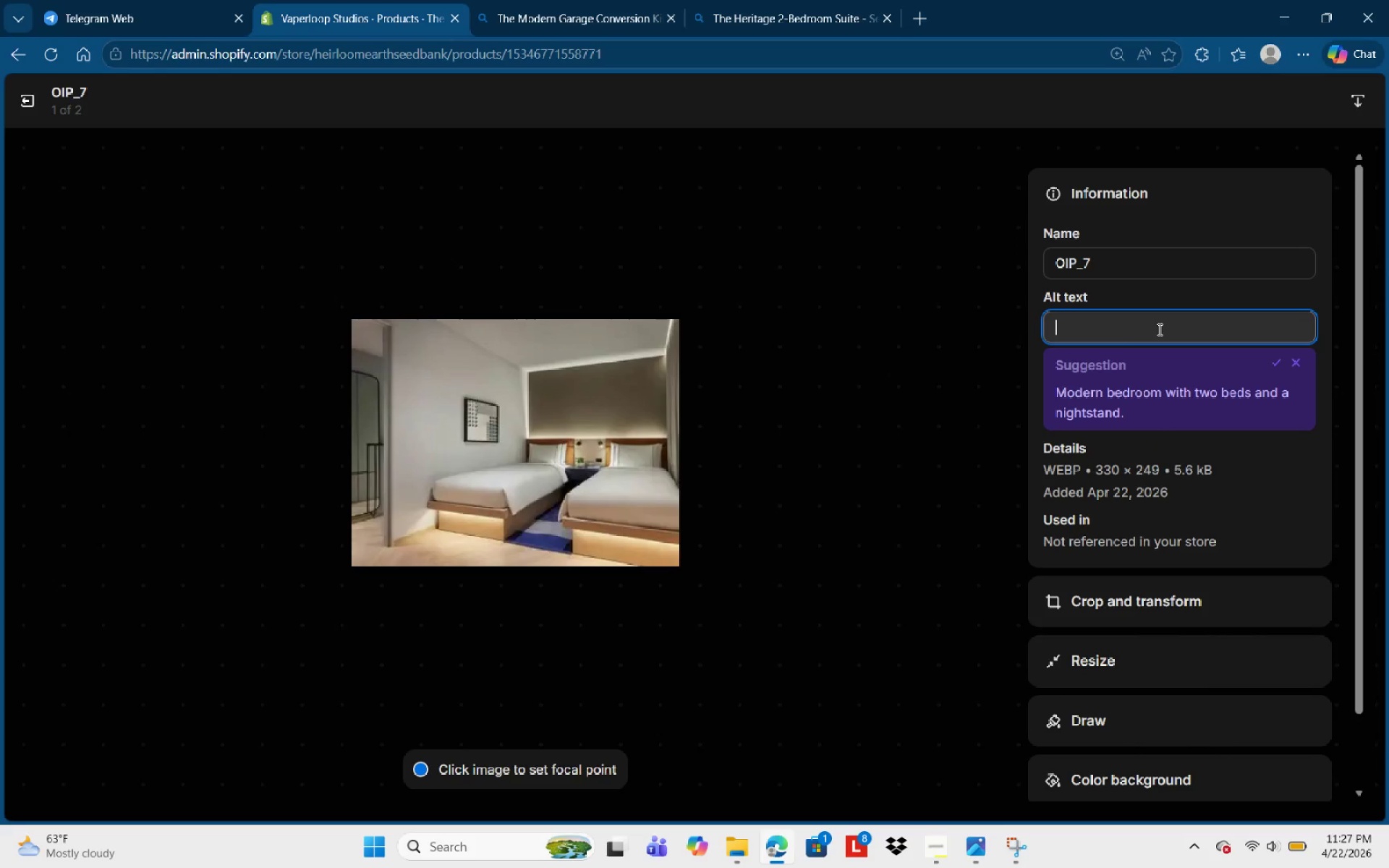 
type(The Heritage )
 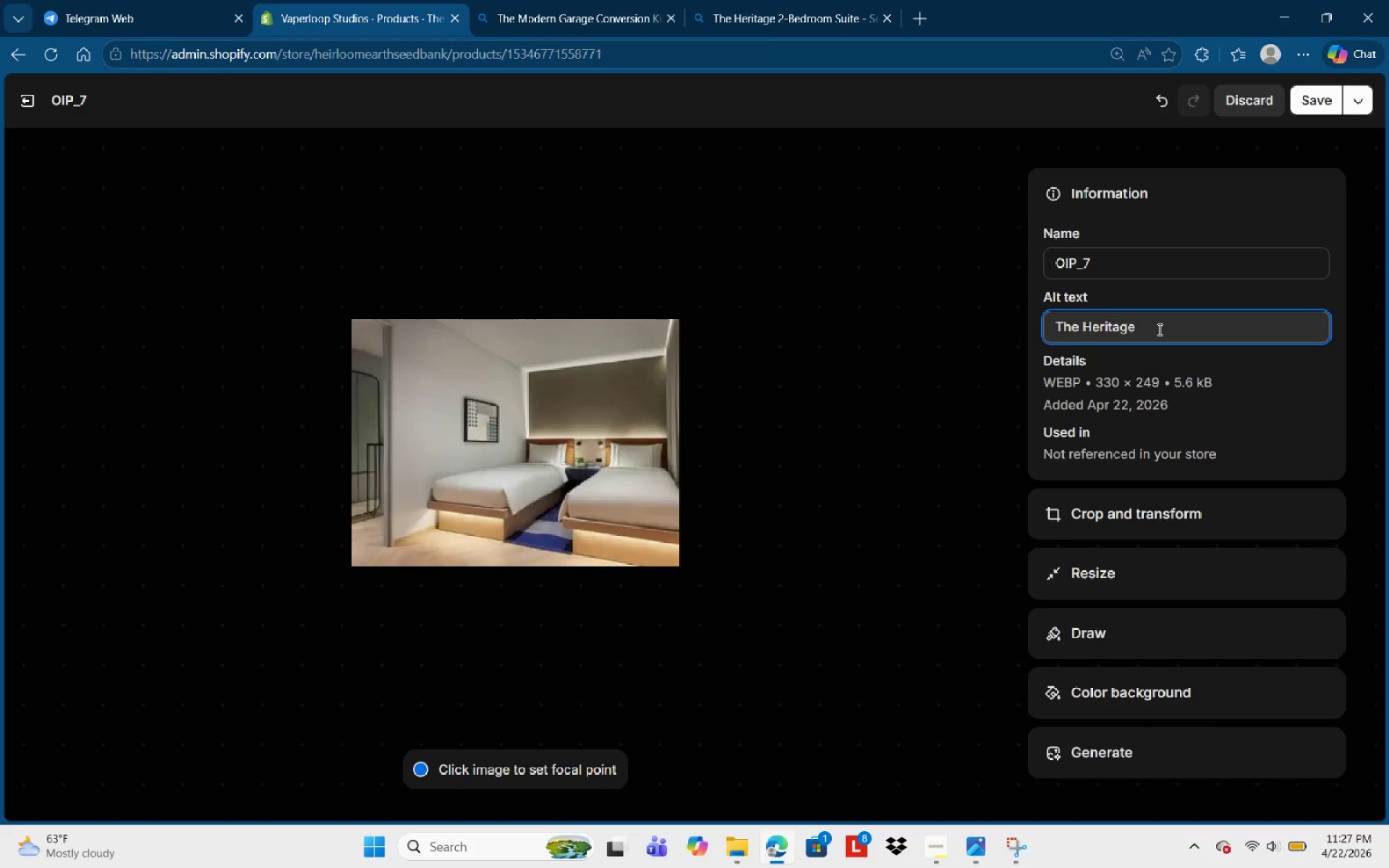 
type(2-bedroom suite luxury interior render featuring vaulted )
 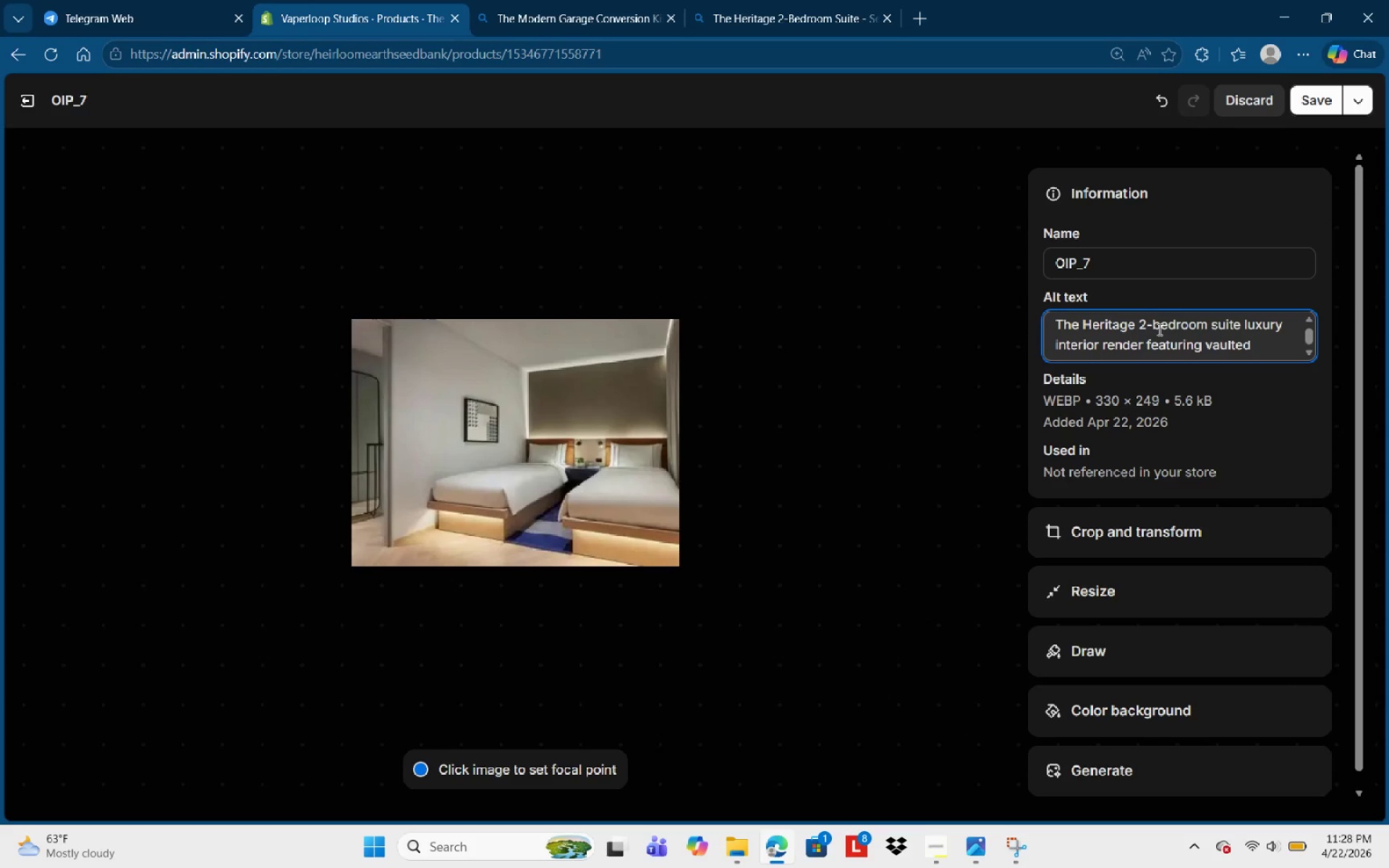 
wait(5.17)
 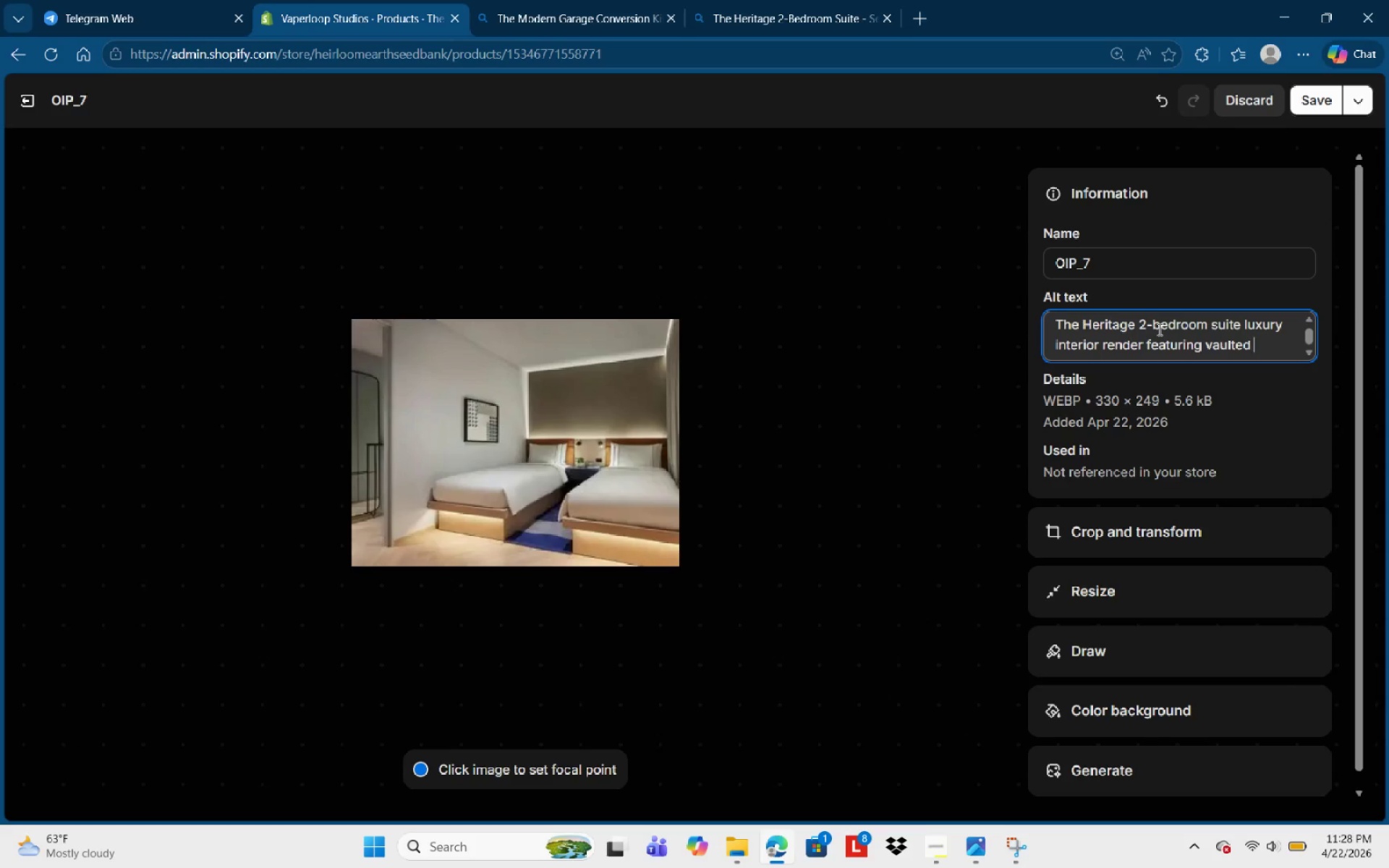 
type(celini)
key(Backspace)
key(Backspace)
key(Backspace)
key(Backspace)
type(ilings and open-concept living room)
 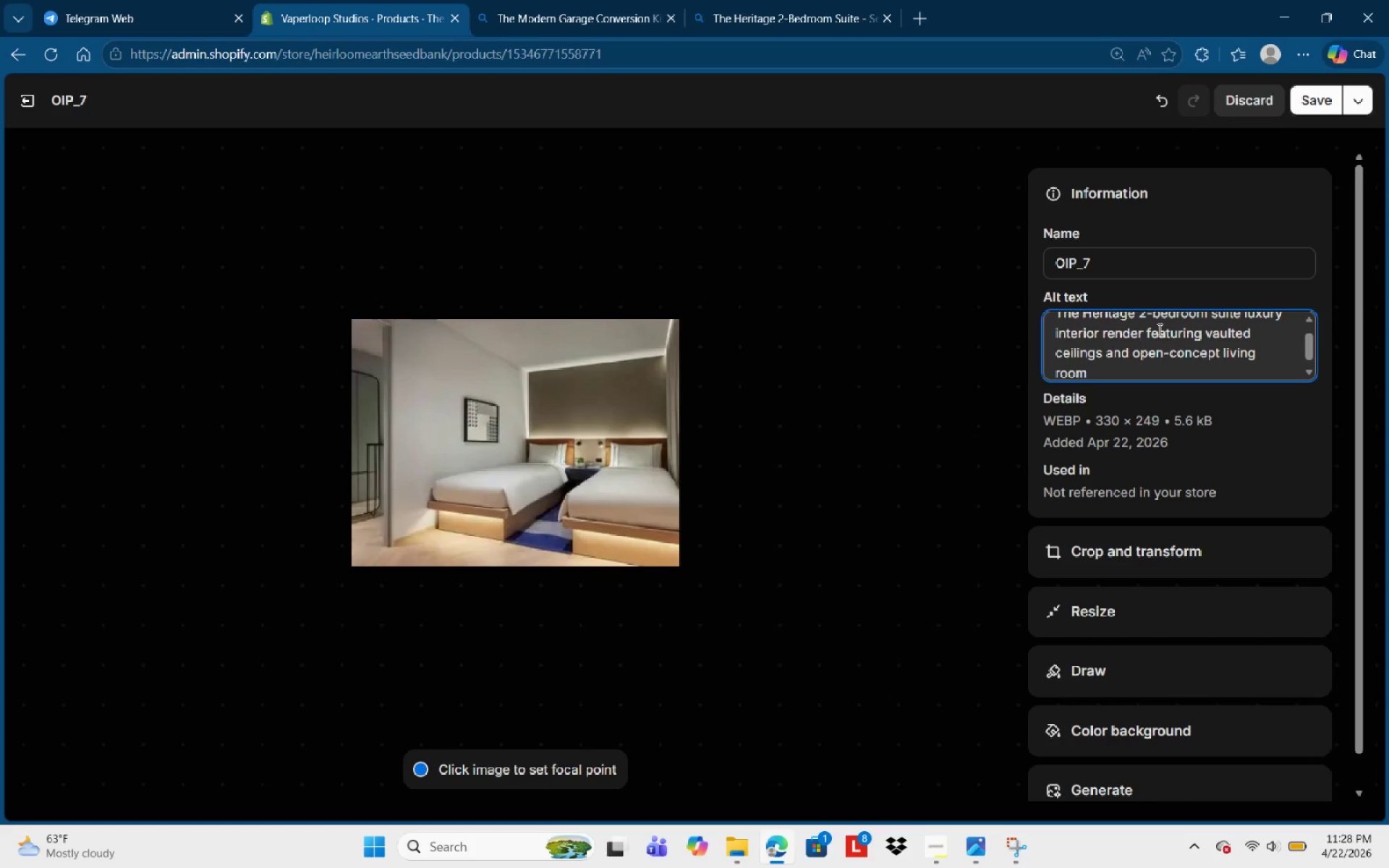 
wait(31.17)
 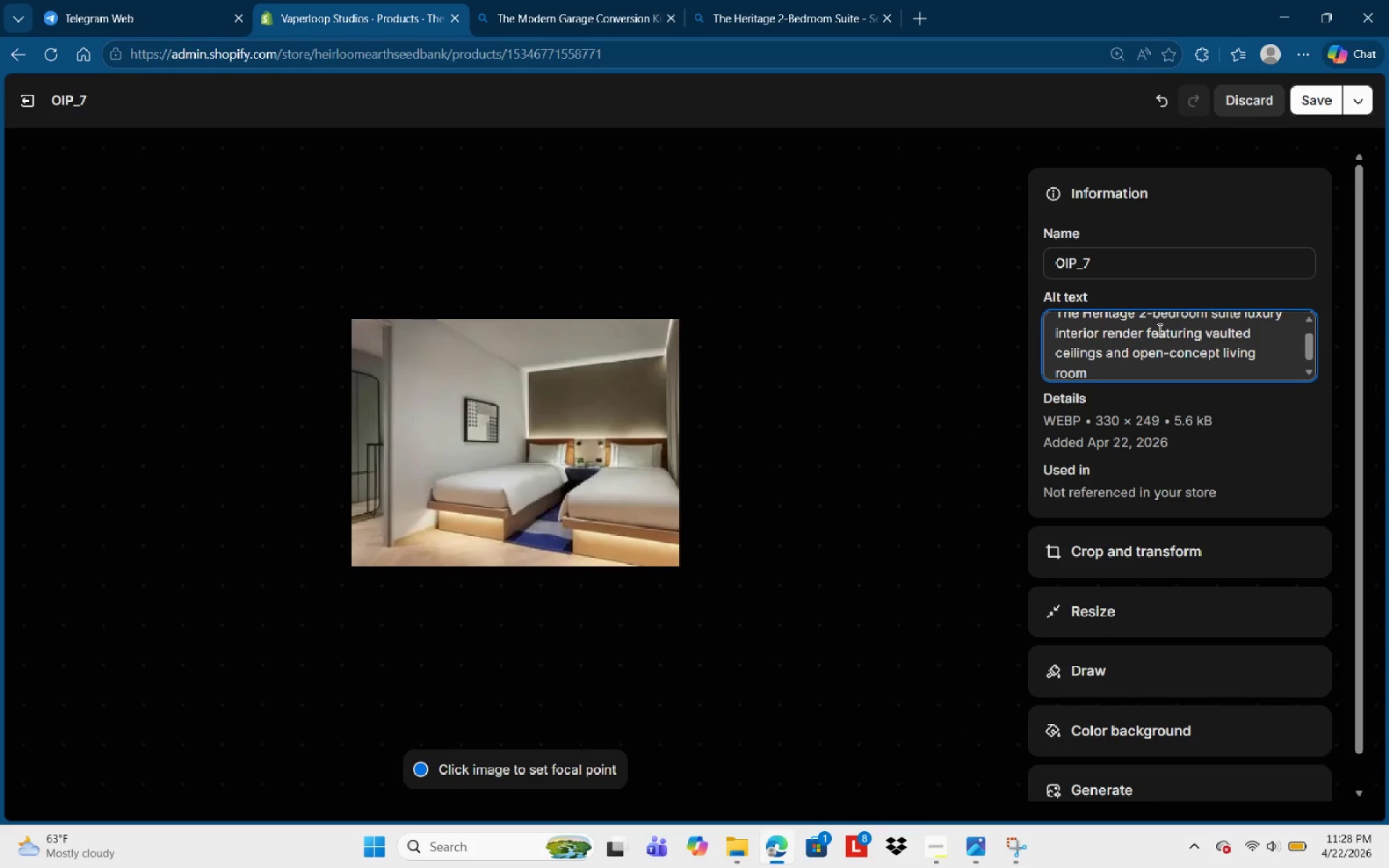 
key(Backspace)
key(Backspace)
key(Backspace)
key(Backspace)
type(area.)
 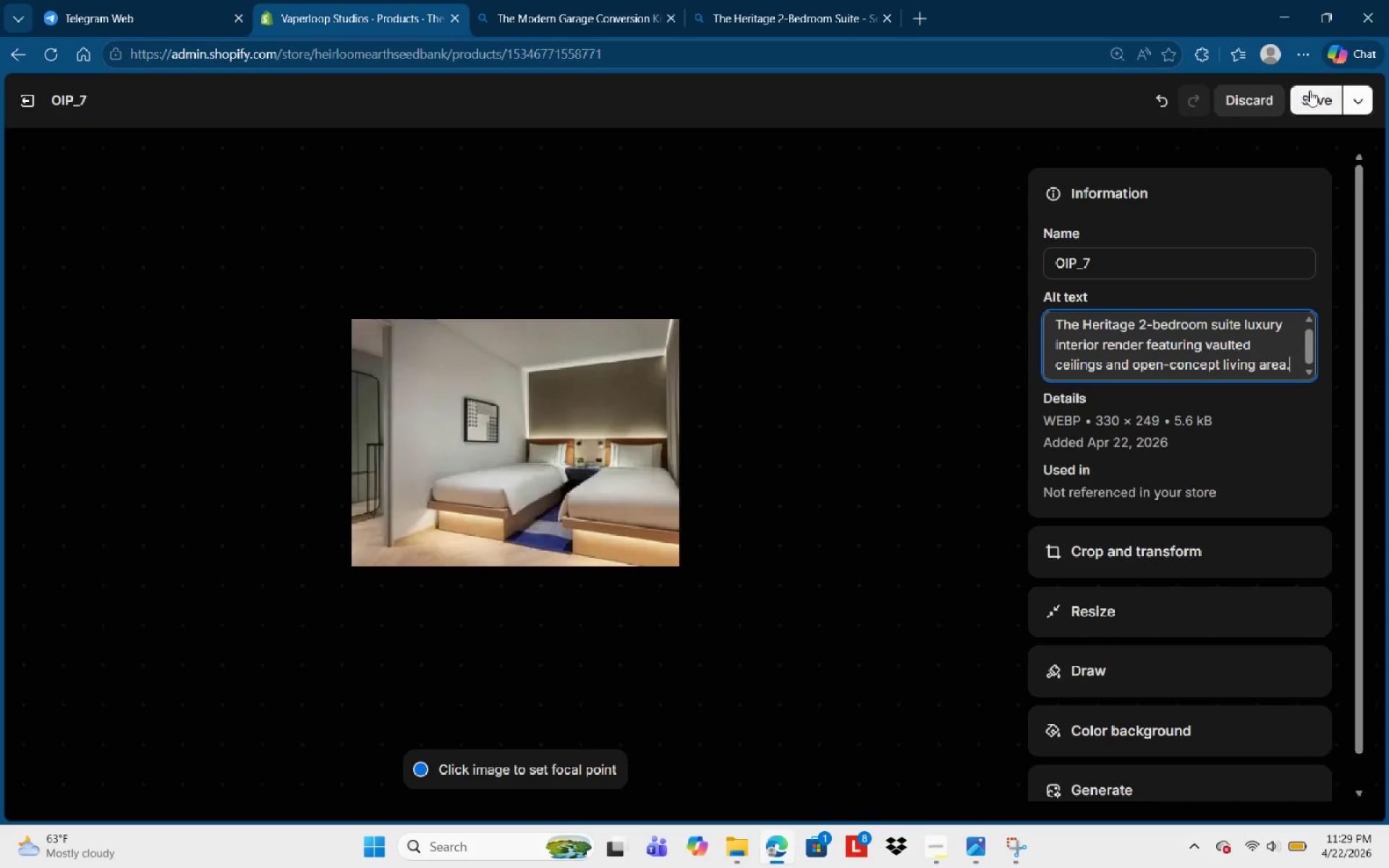 
left_click([1308, 90])
 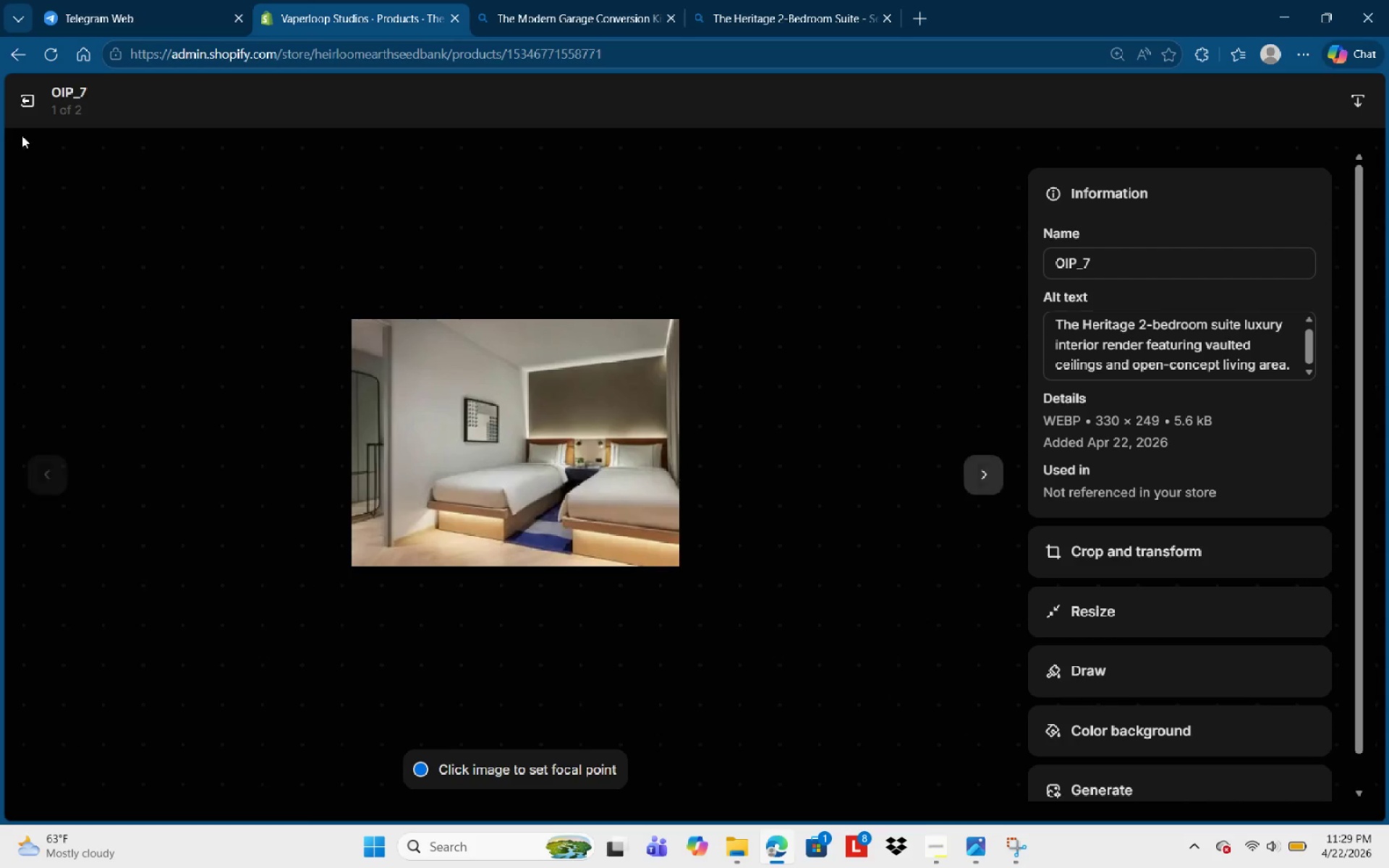 
left_click([32, 91])
 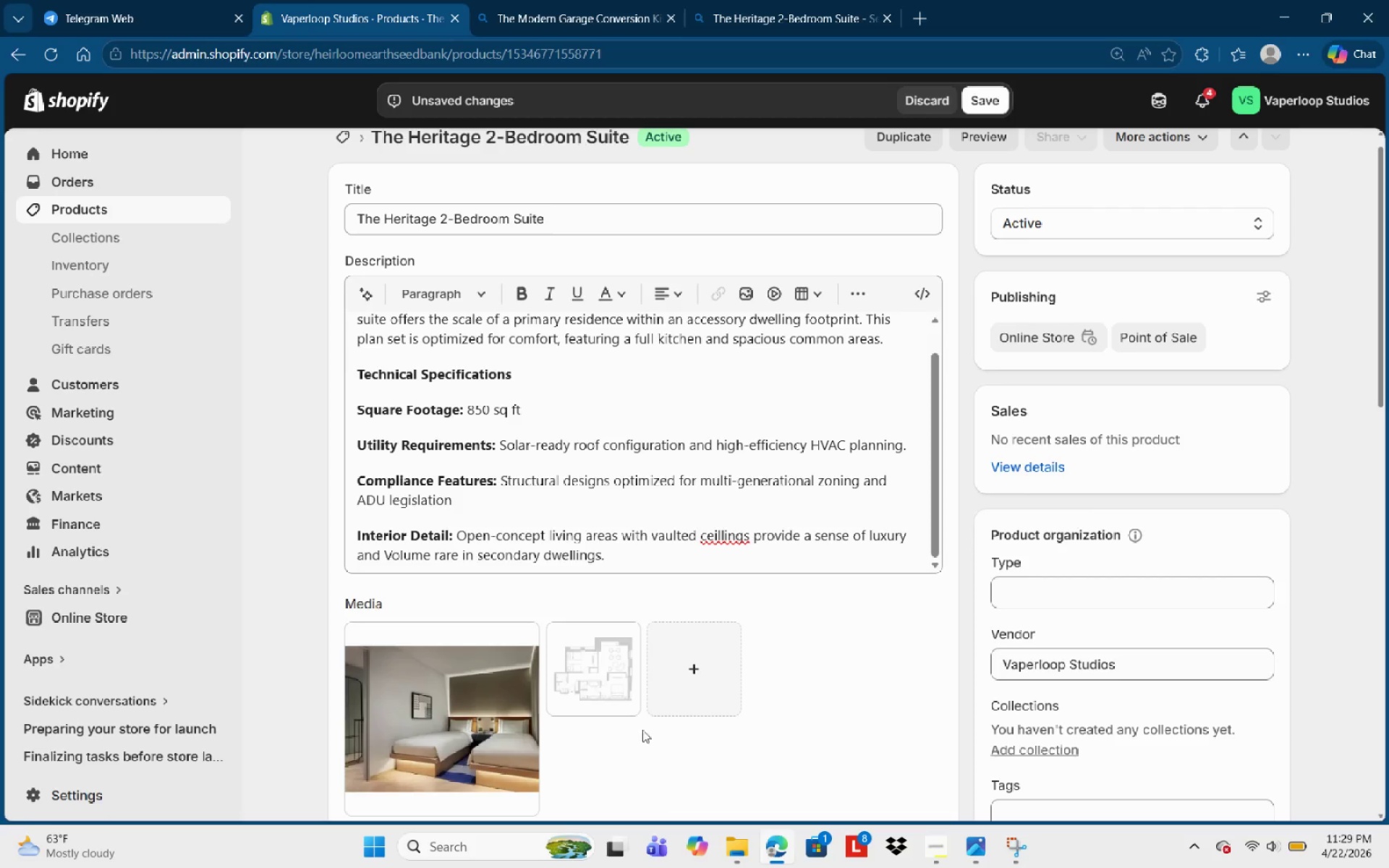 
left_click([600, 701])
 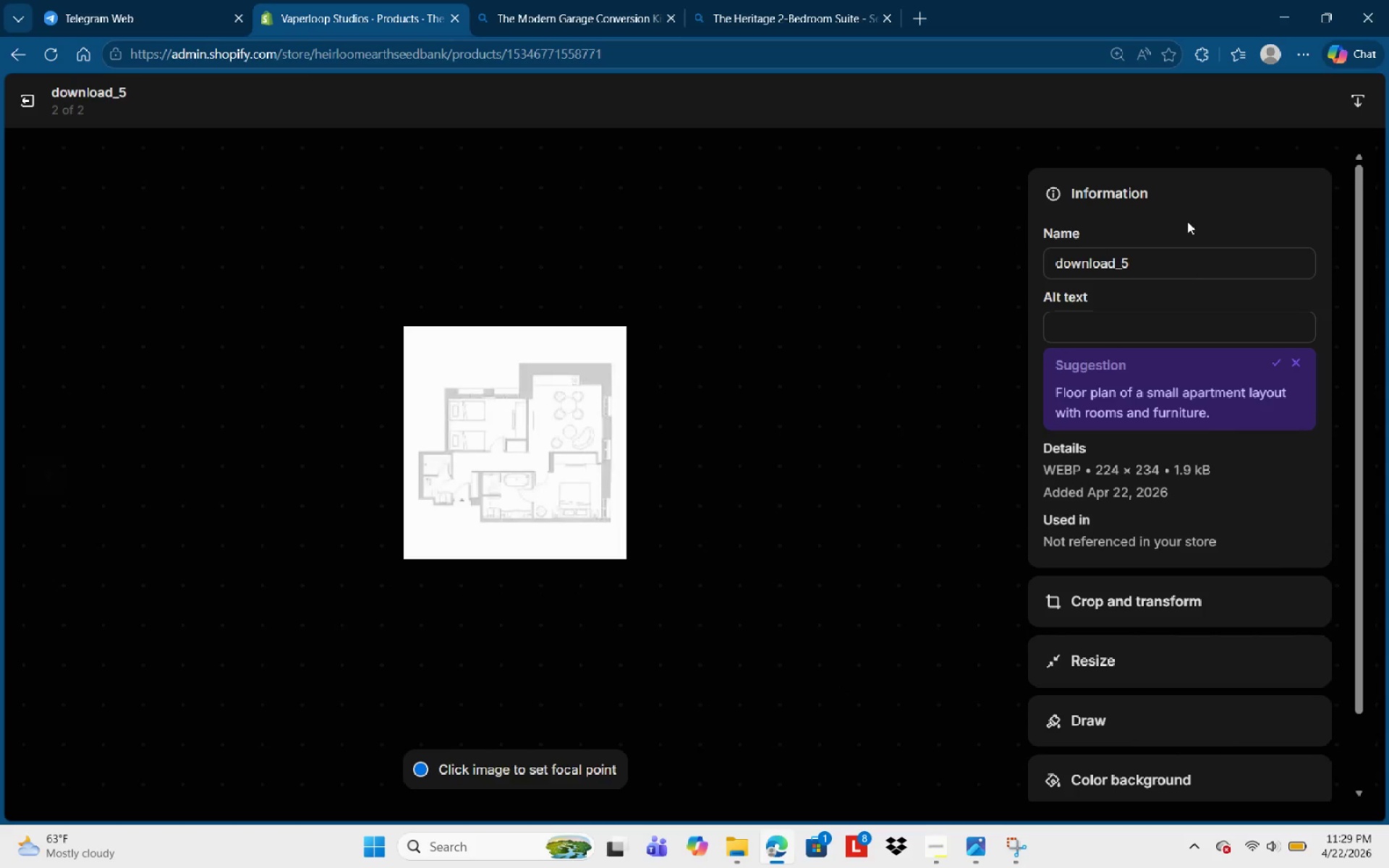 
double_click([1141, 331])
 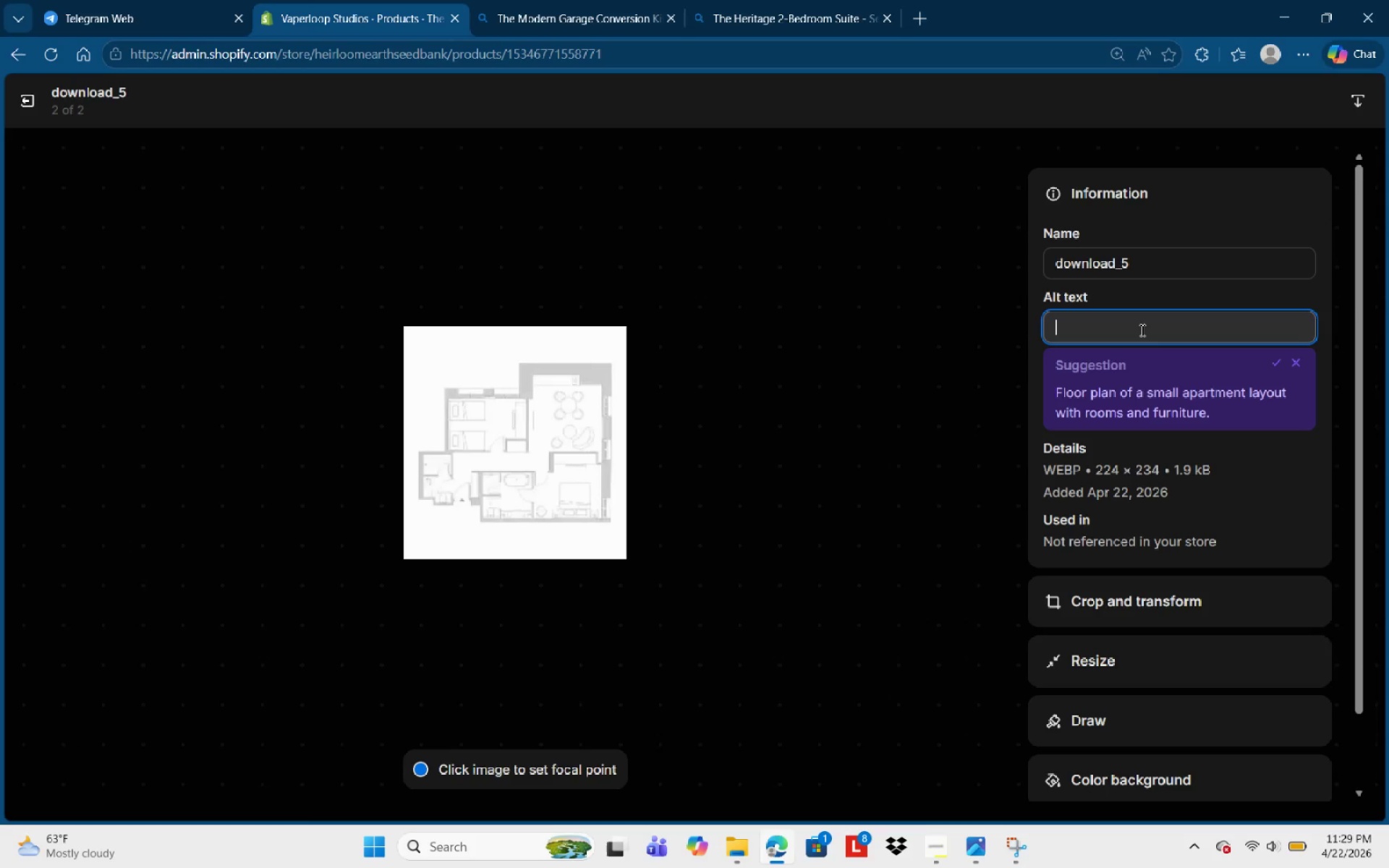 
type(Premit-ready fkloor plan )
key(Backspace)
key(Backspace)
key(Backspace)
key(Backspace)
type(loor plan for the heritage 2-bedrooms )
key(Backspace)
key(Backspace)
type( suite showinh )
key(Backspace)
key(Backspace)
type(h)
key(Backspace)
type(g 850 sq ft layout and mu;ti)
key(Backspace)
key(Backspace)
key(Backspace)
type(lti generatio)
key(Backspace)
type(onal living design)
 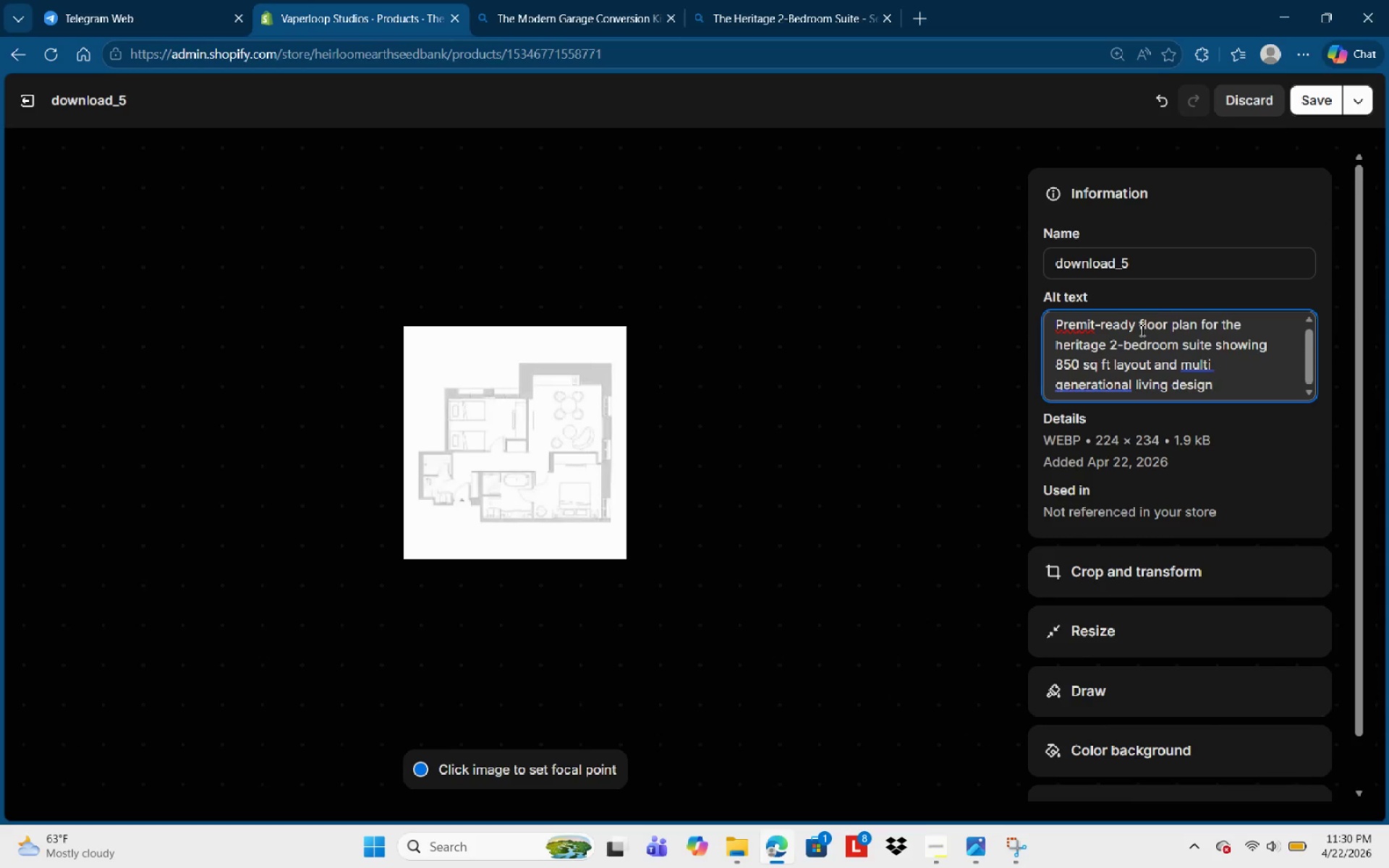 
mouse_move([1163, 383])
 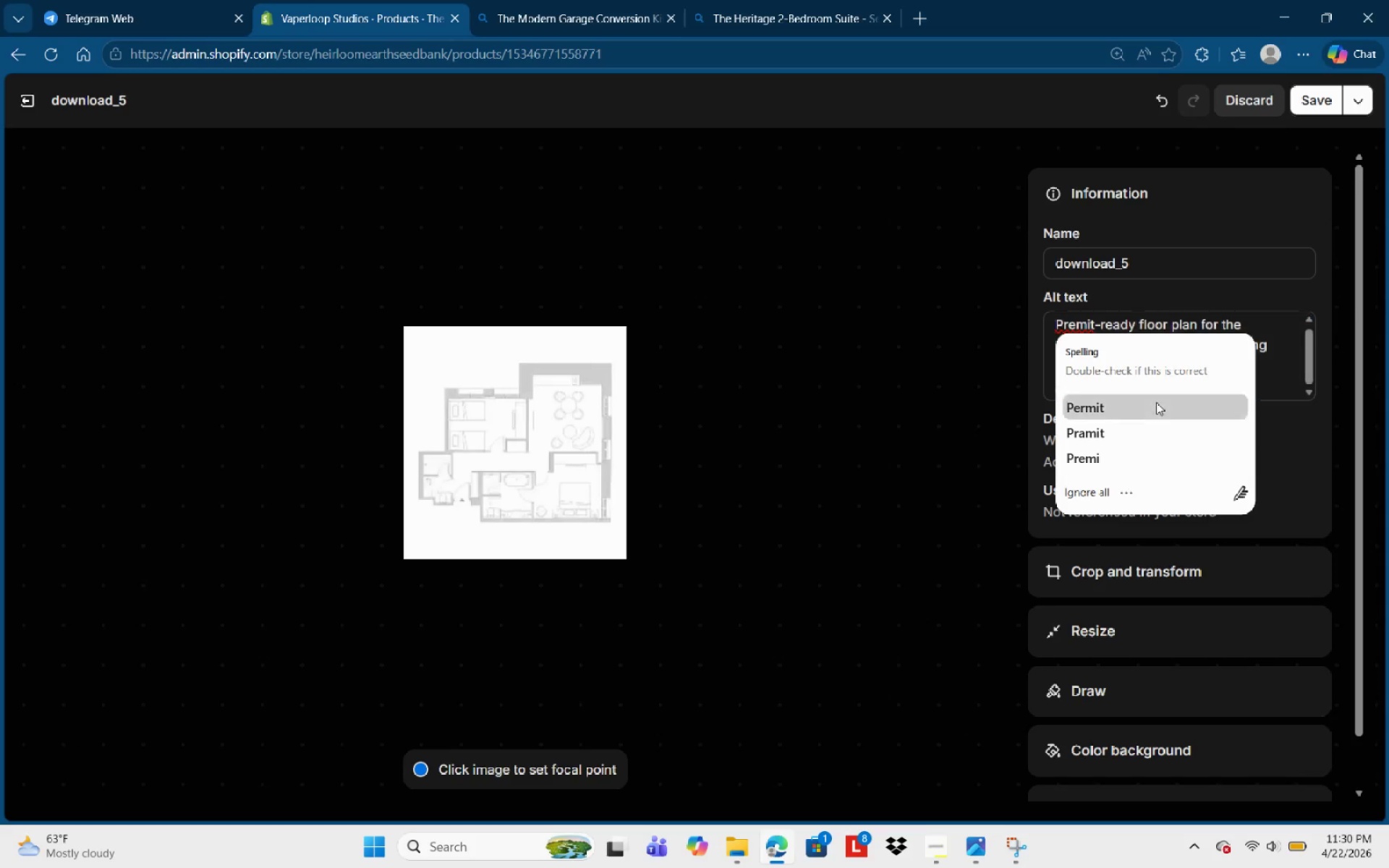 
left_click([1156, 402])
 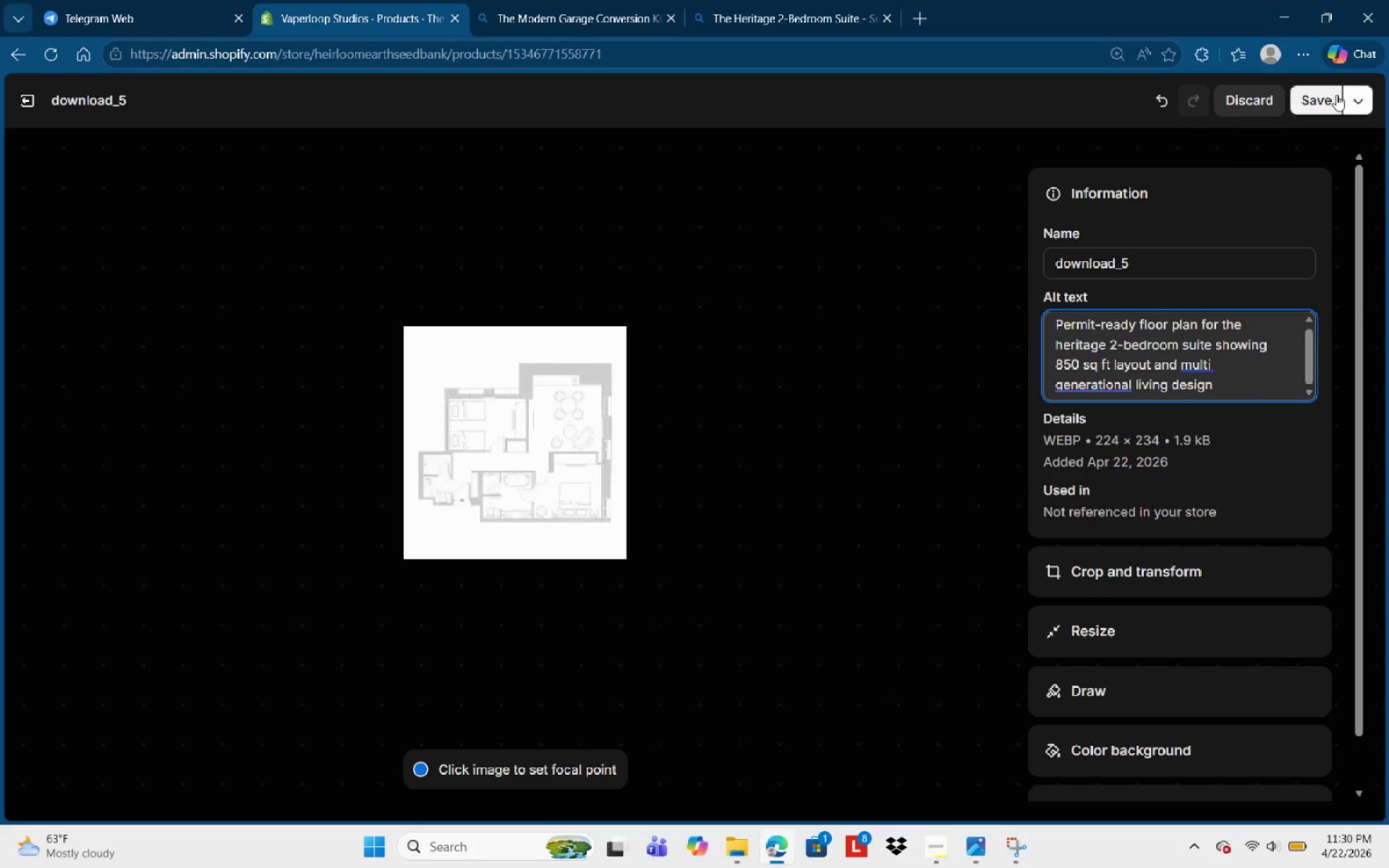 
left_click([1336, 95])
 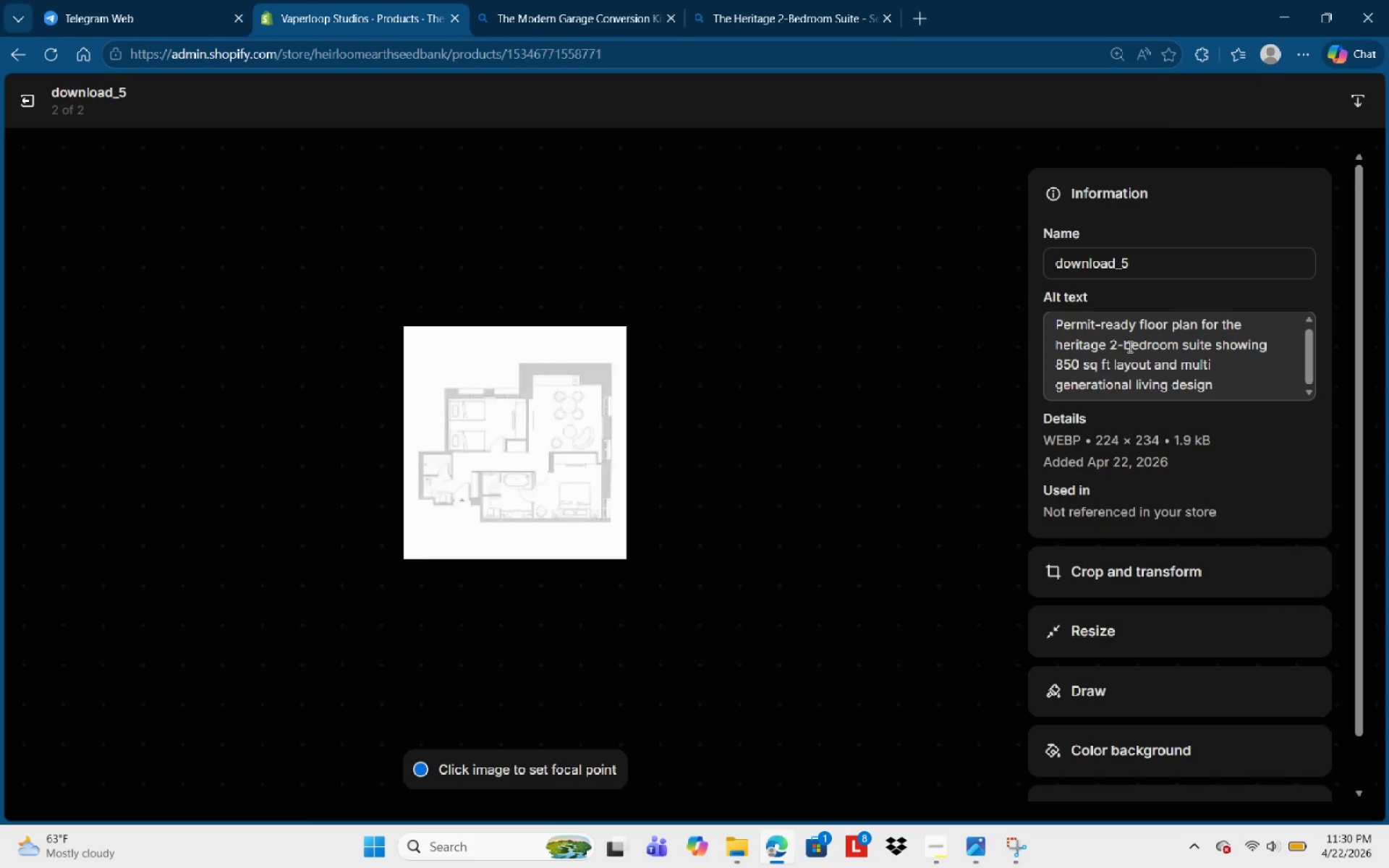 
left_click([34, 103])
 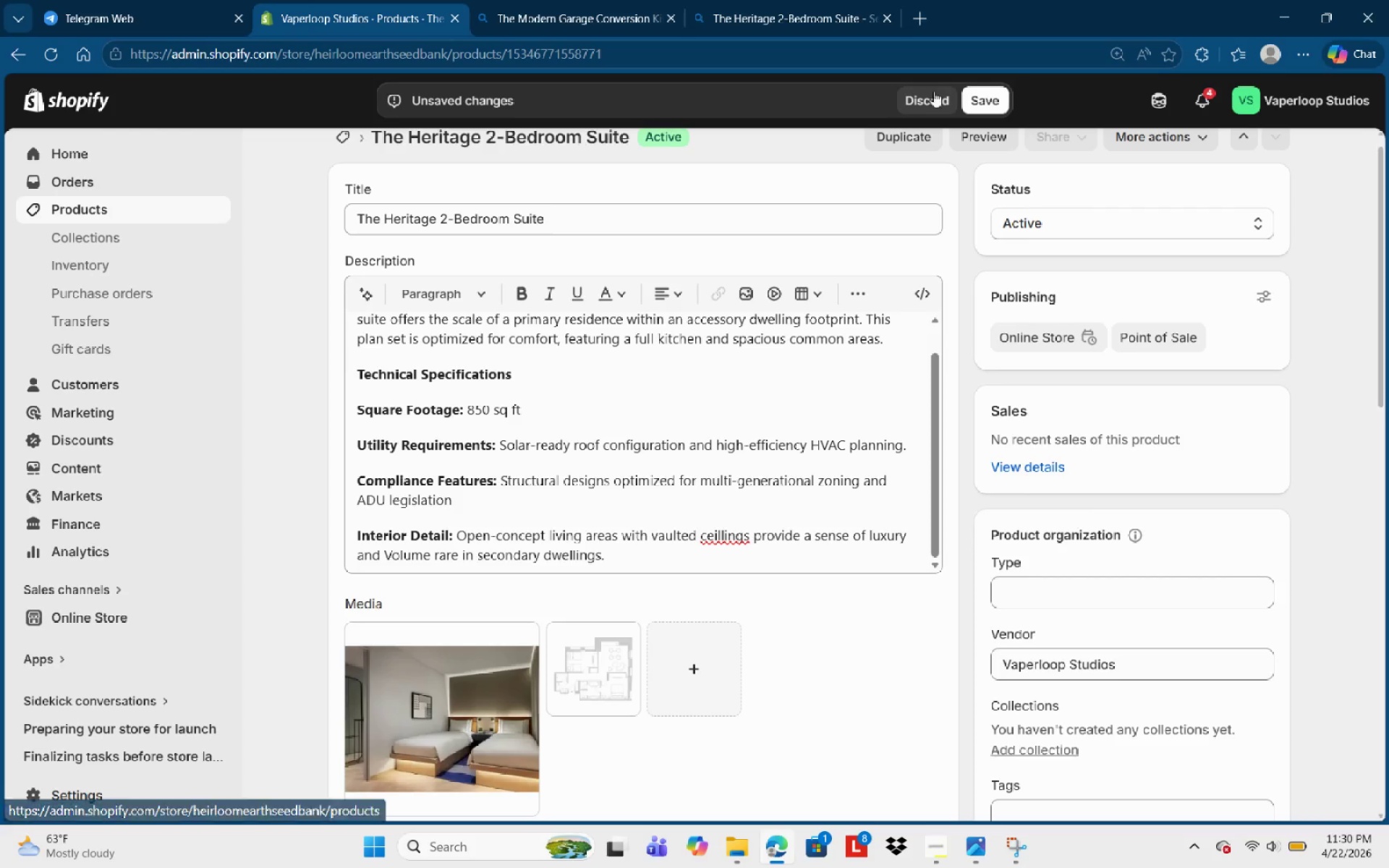 
left_click([964, 96])
 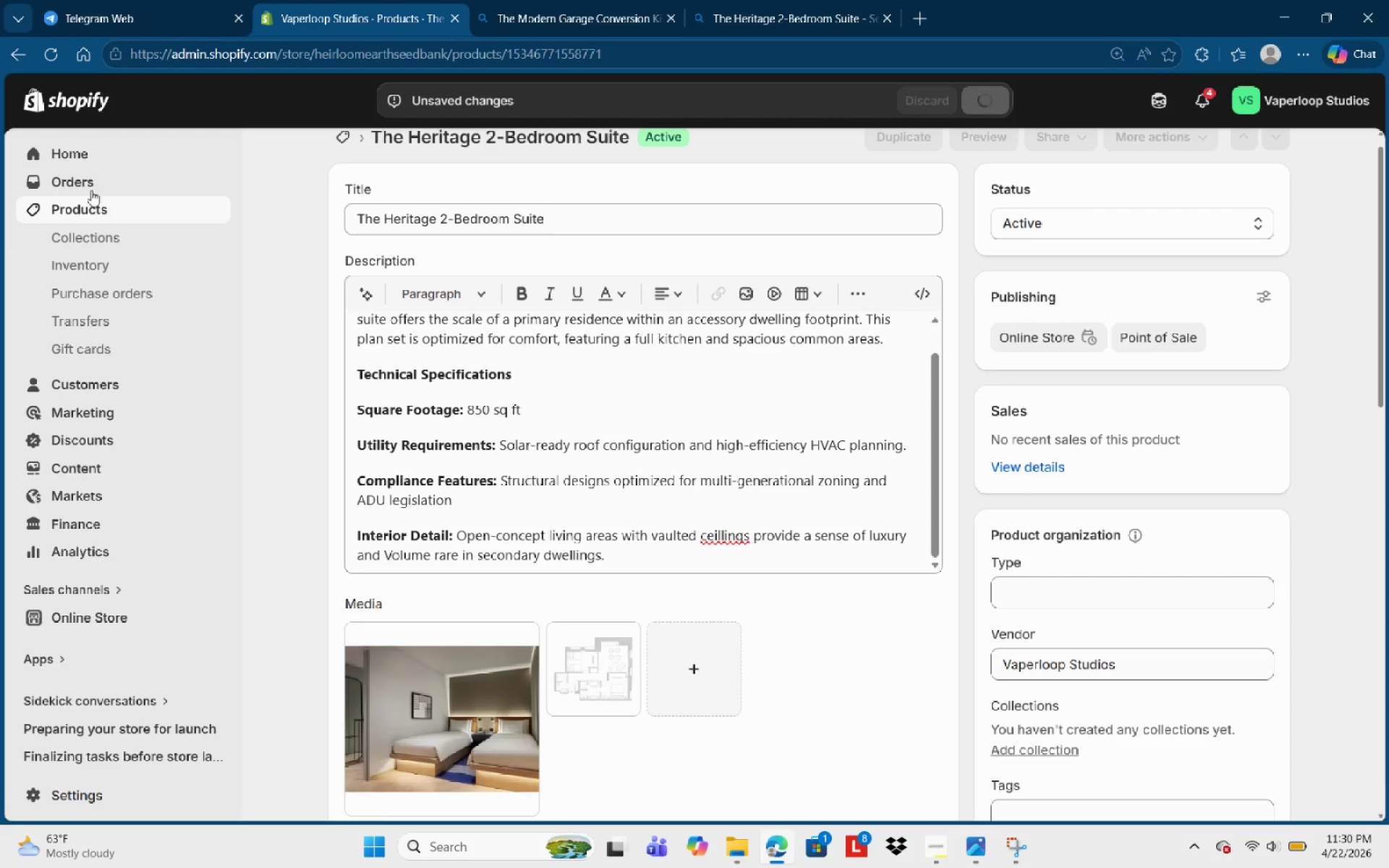 
left_click([112, 215])
 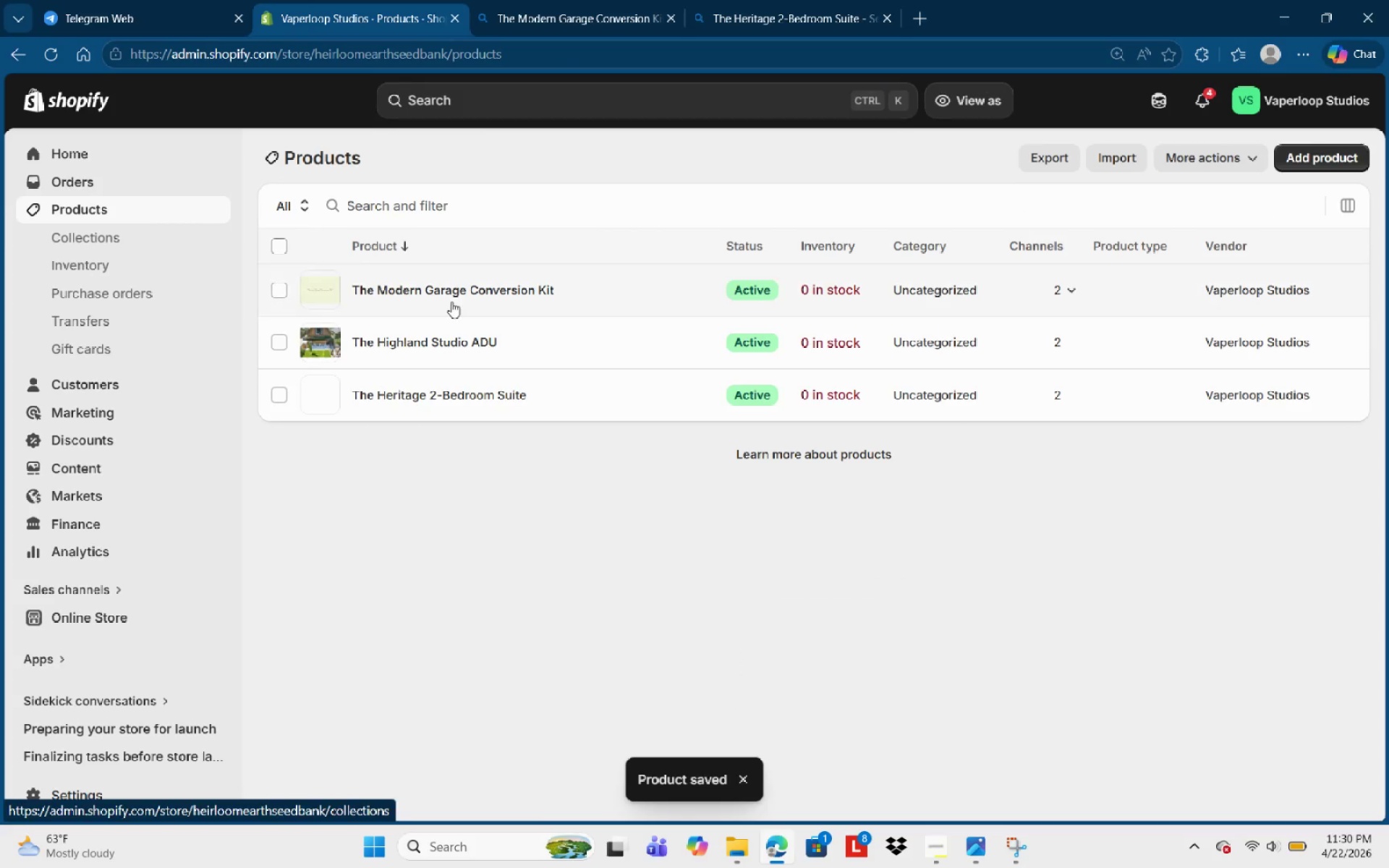 
left_click([463, 289])
 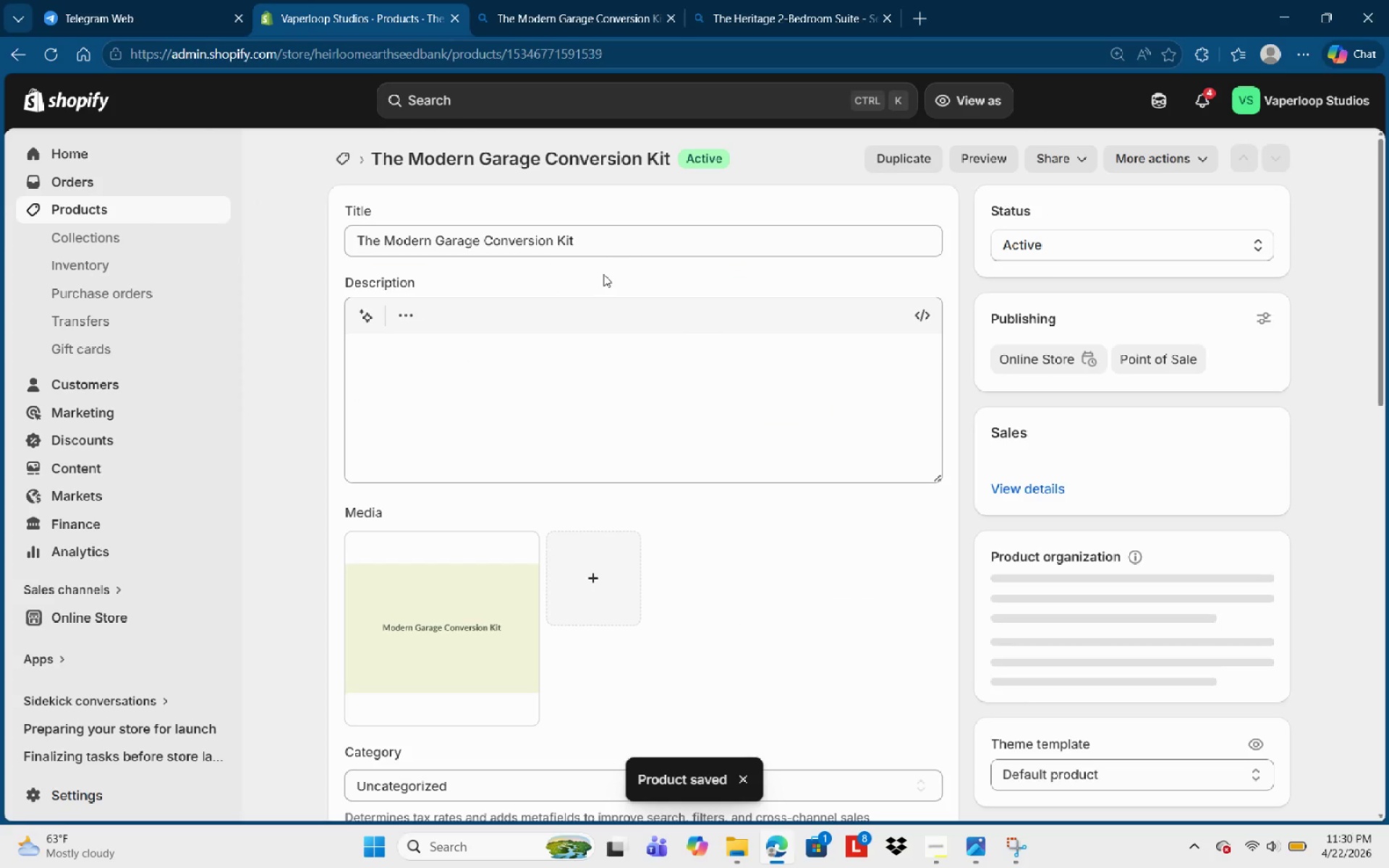 
left_click_drag(start_coordinate=[603, 245], to_coordinate=[368, 248])
 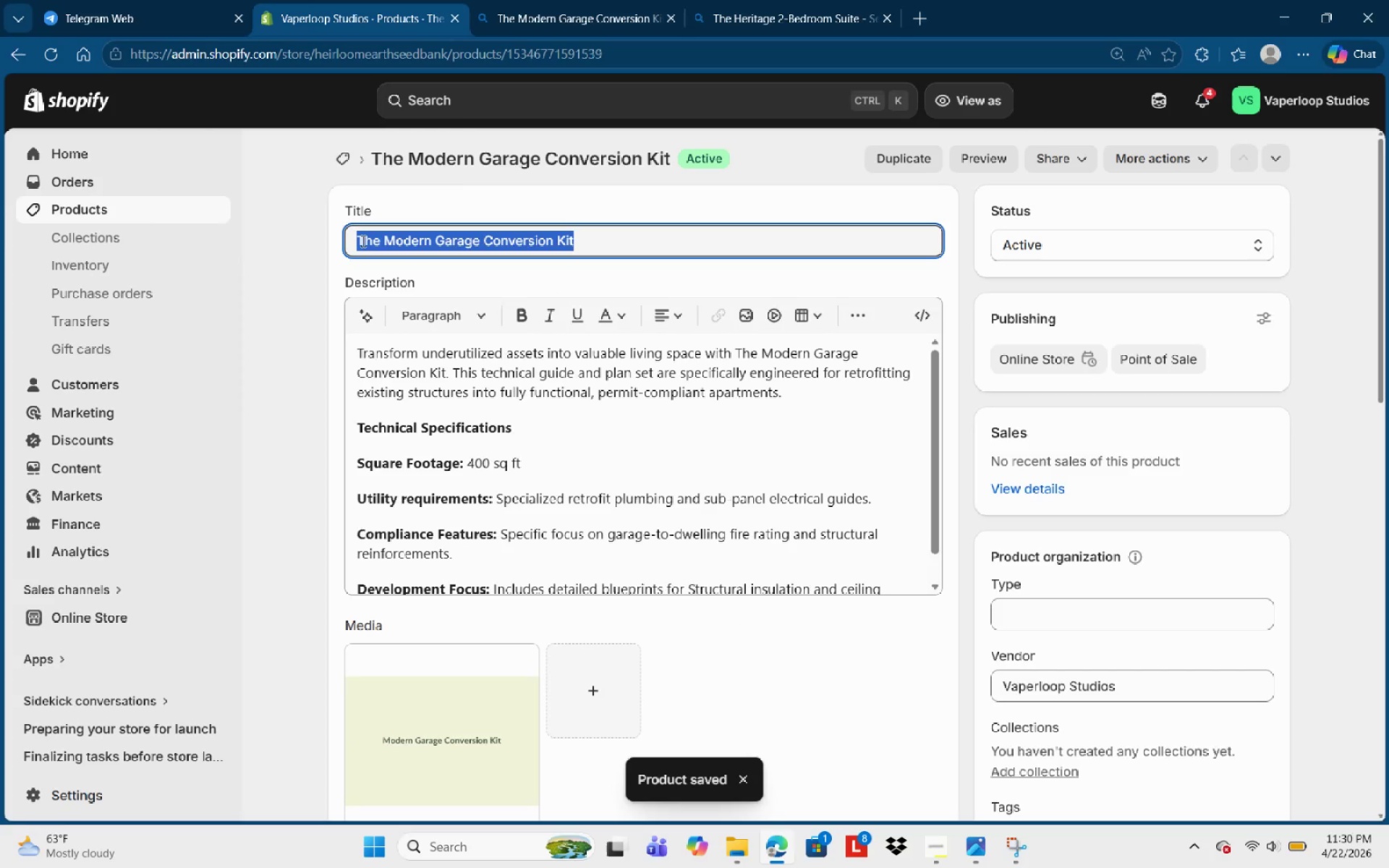 
left_click_drag(start_coordinate=[355, 241], to_coordinate=[681, 241])
 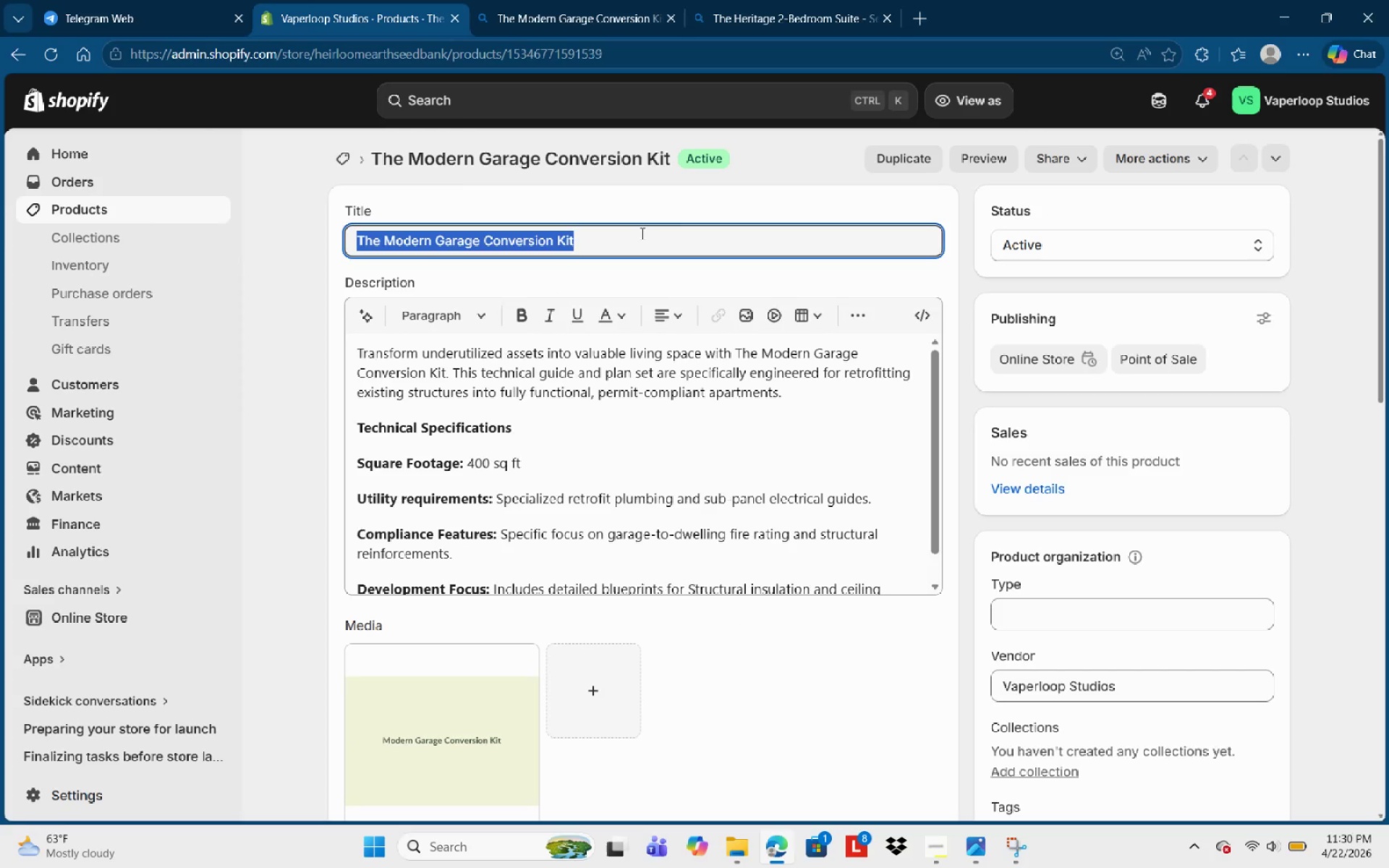 
key(Control+C)
 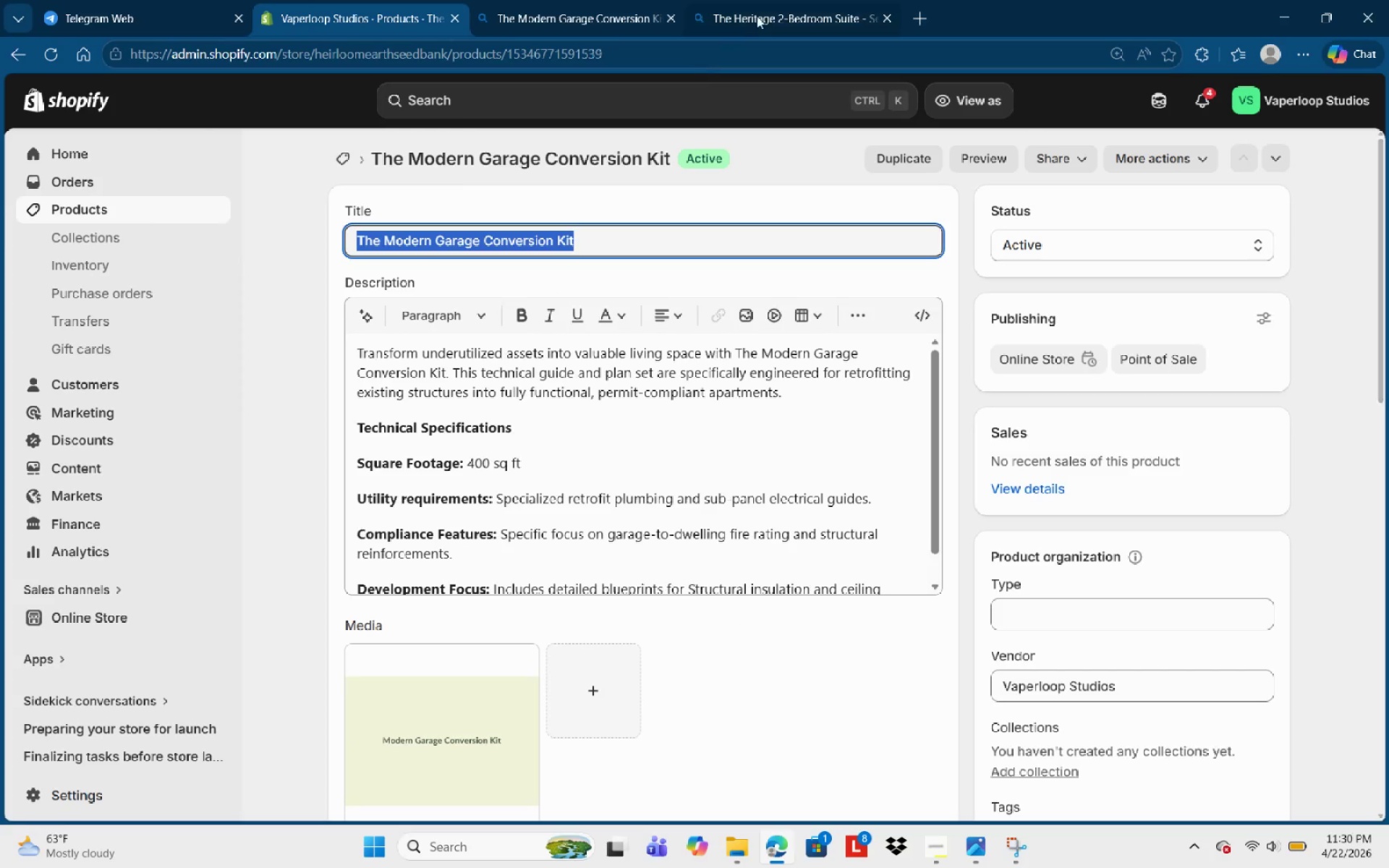 
left_click([757, 16])
 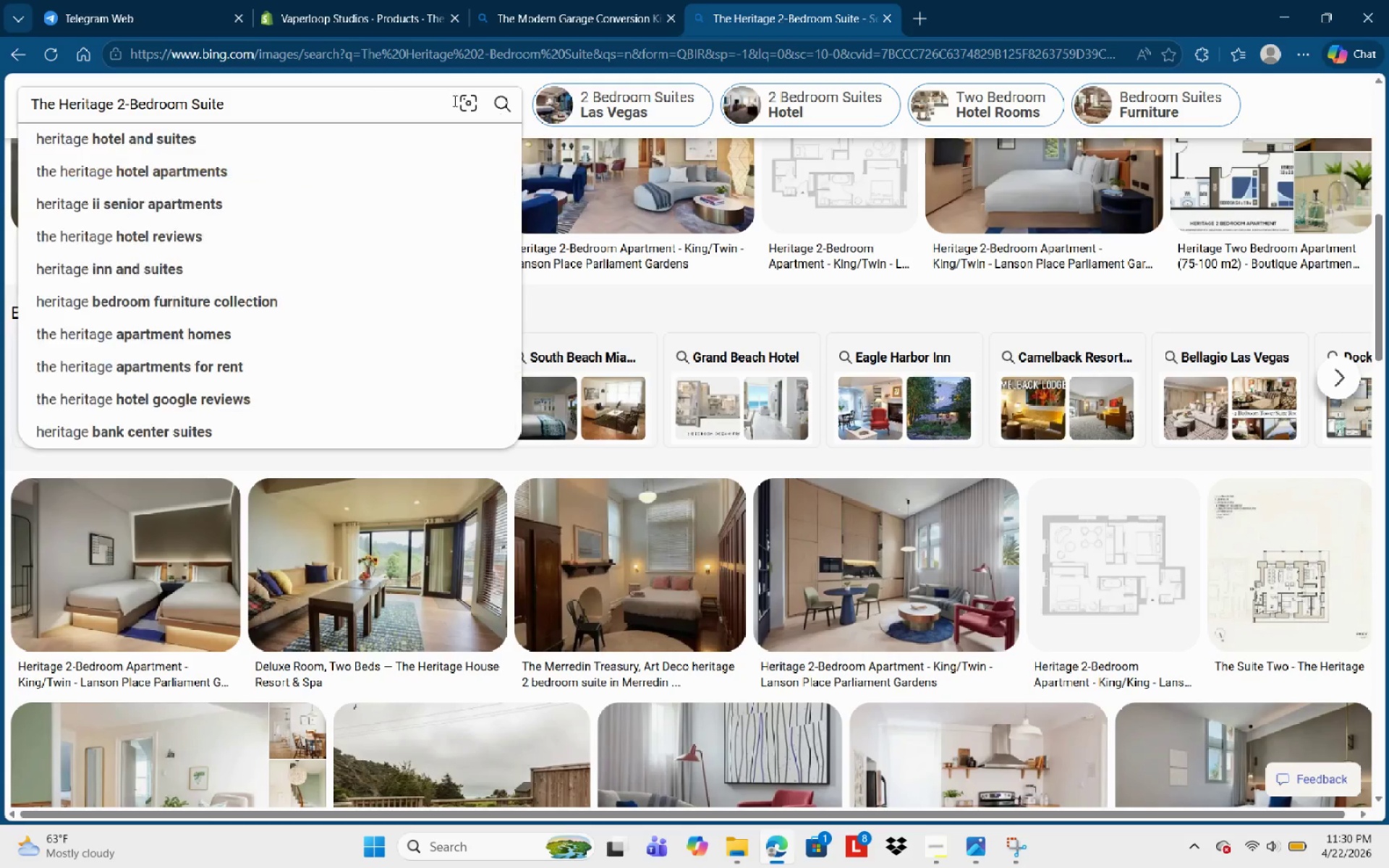 
left_click_drag(start_coordinate=[446, 101], to_coordinate=[0, 105])
 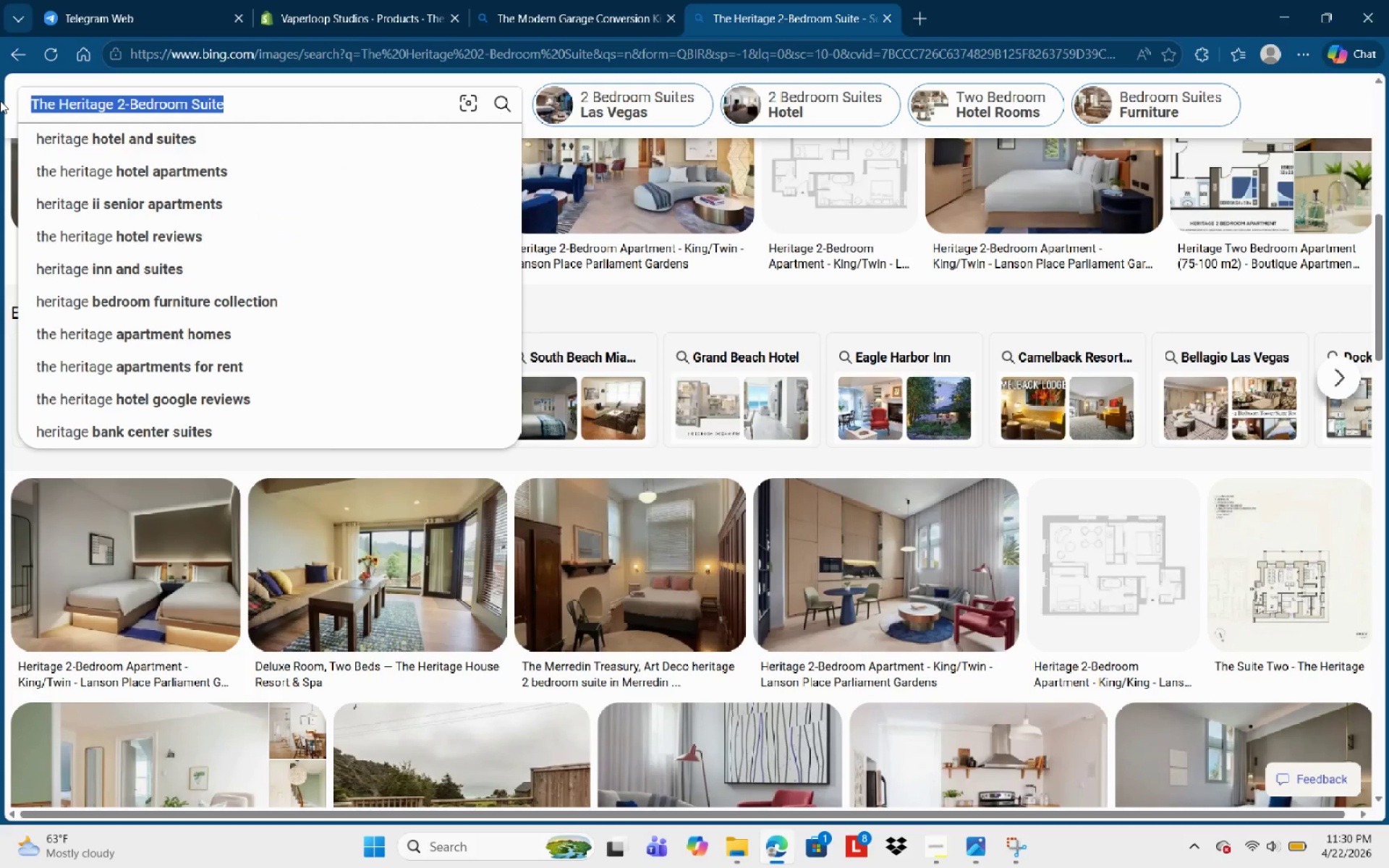 
key(Control+V)
 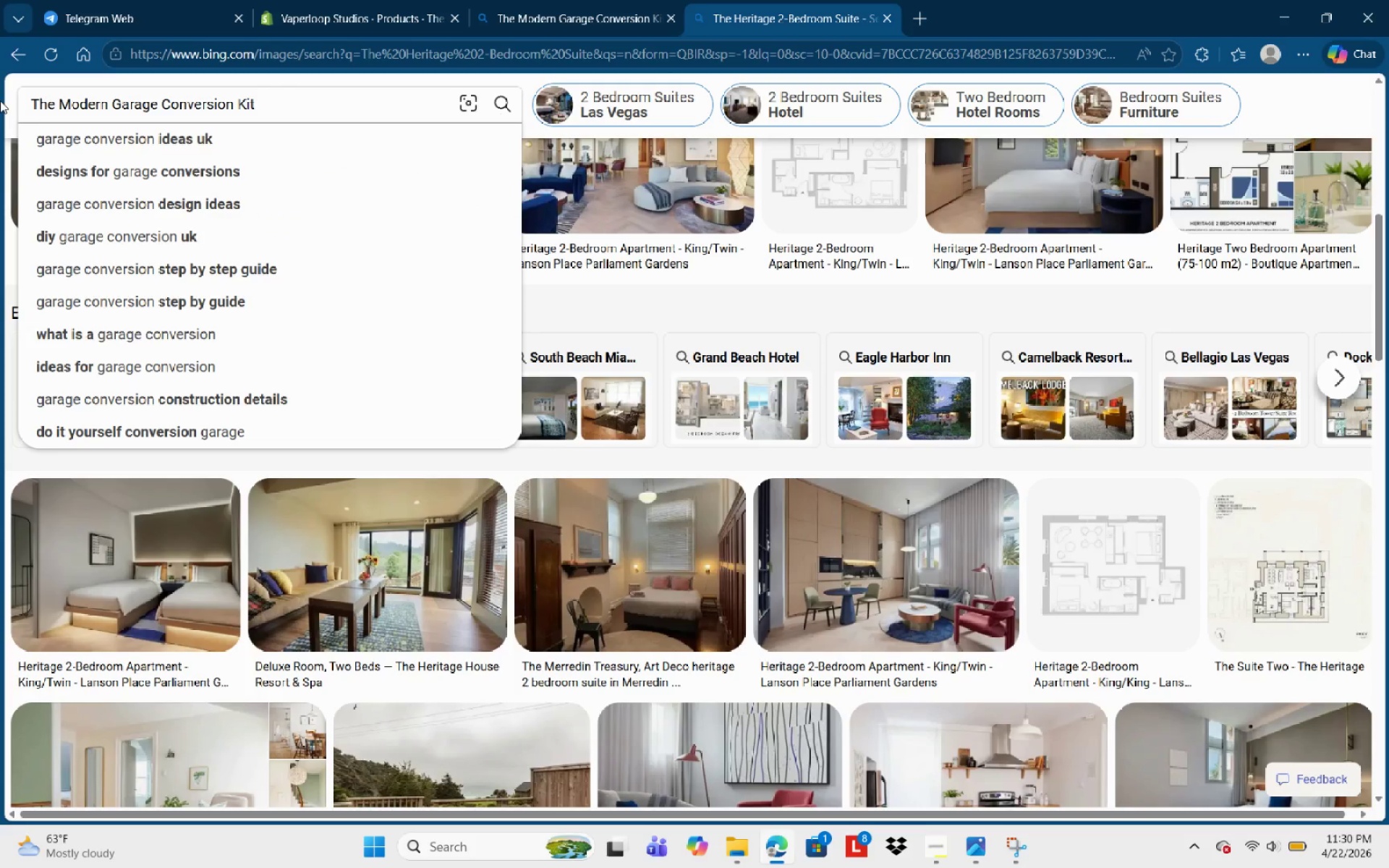 
key(NumpadEnter)
 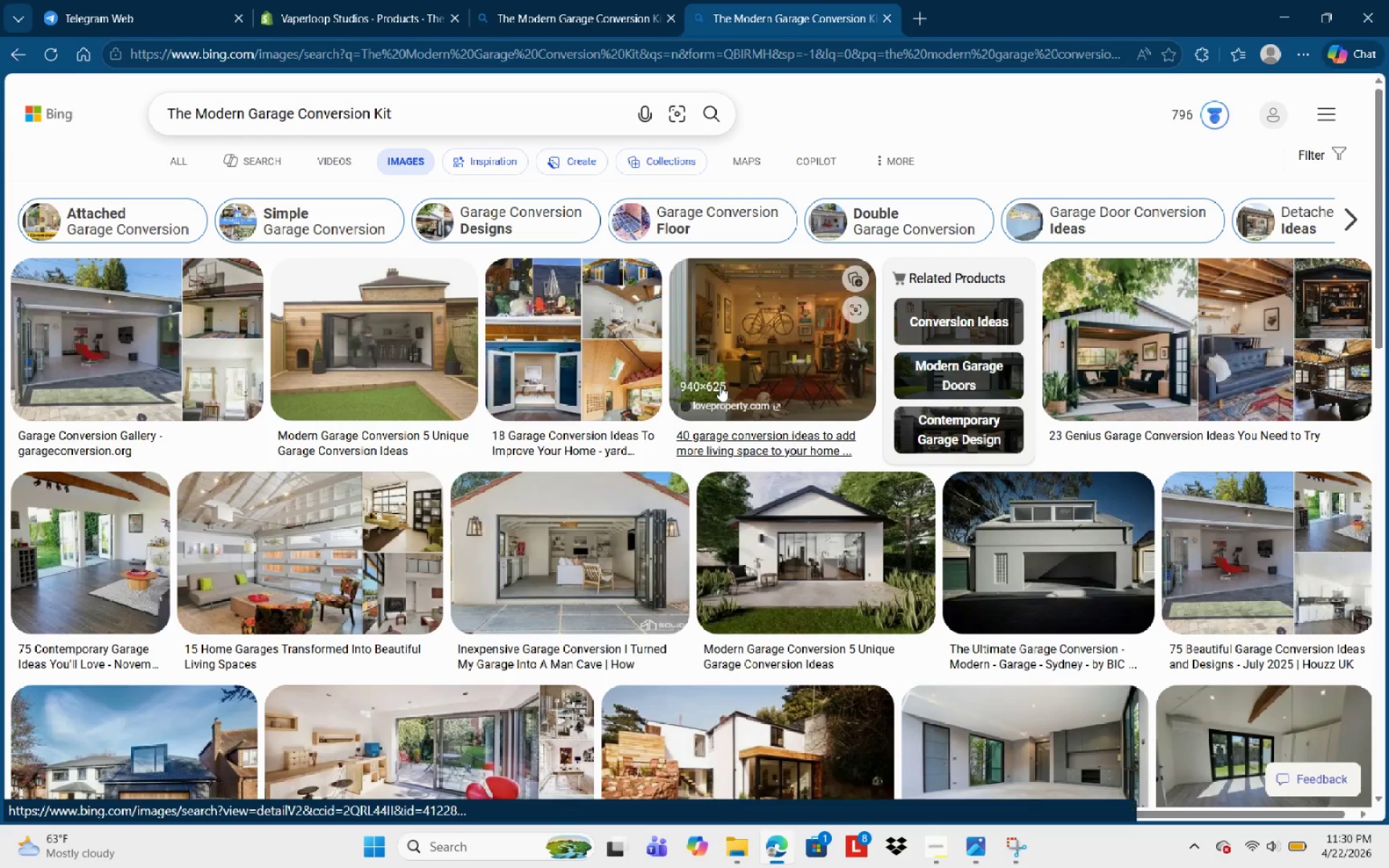 
wait(11.66)
 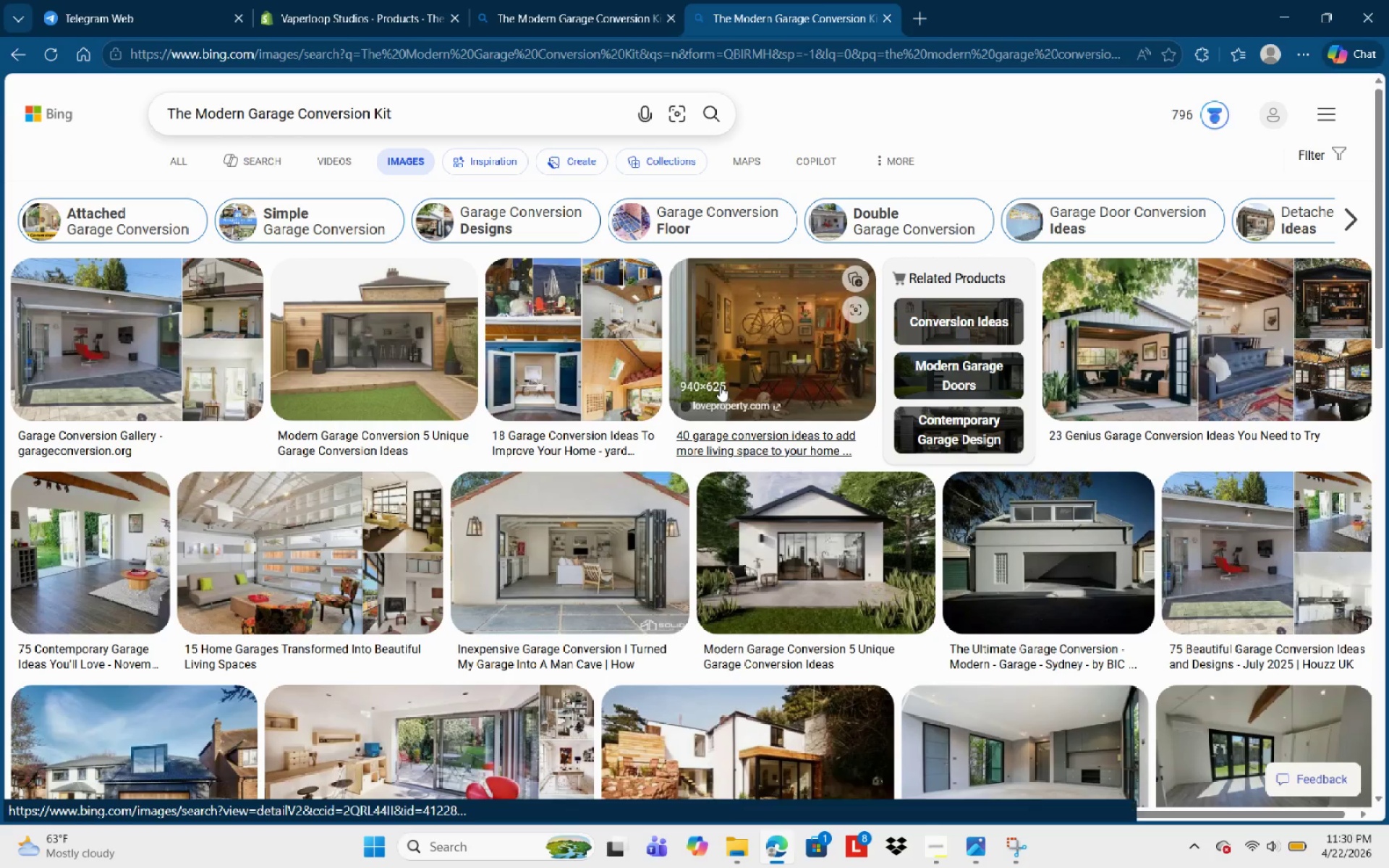 
left_click([341, 8])
 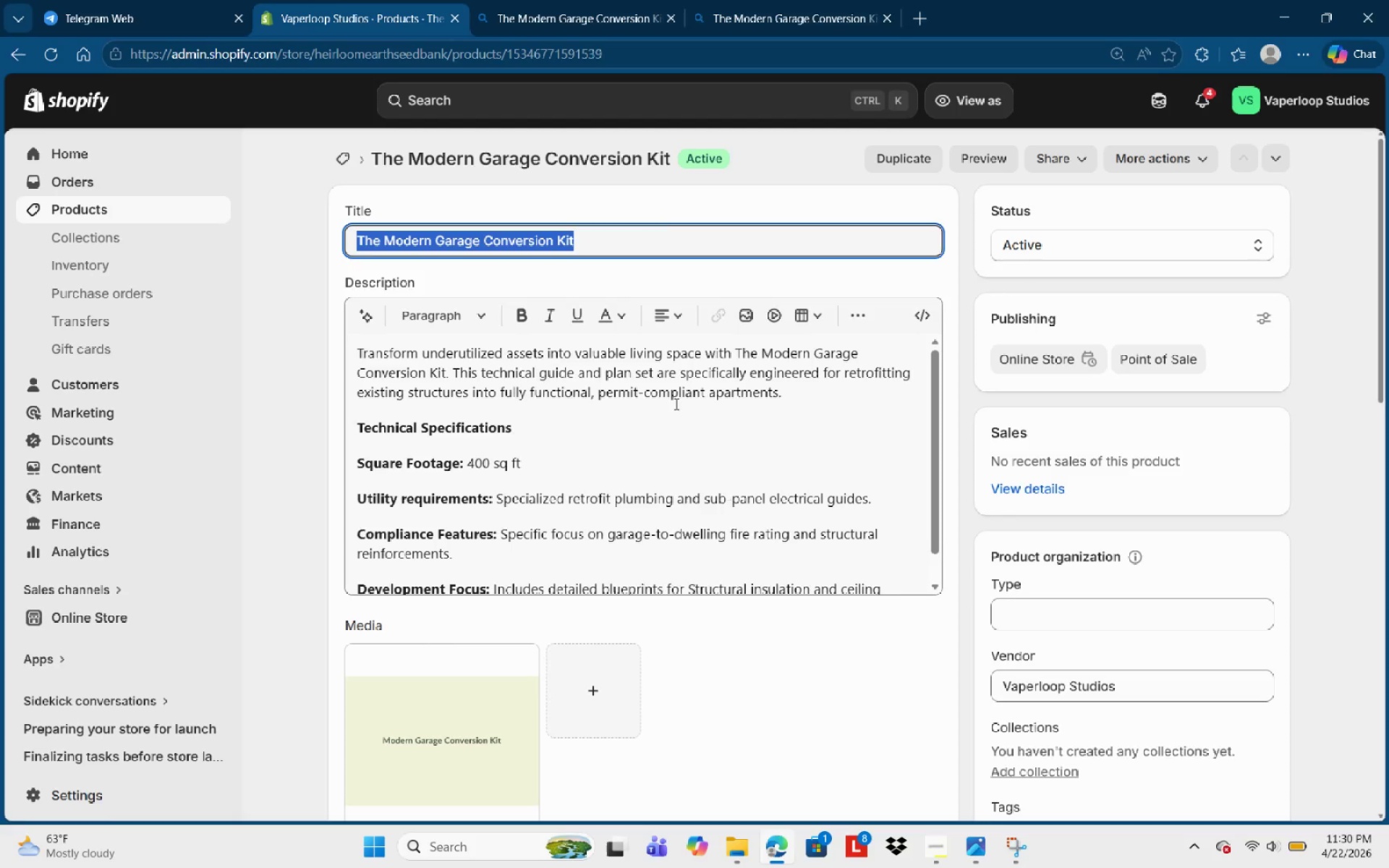 
wait(5.69)
 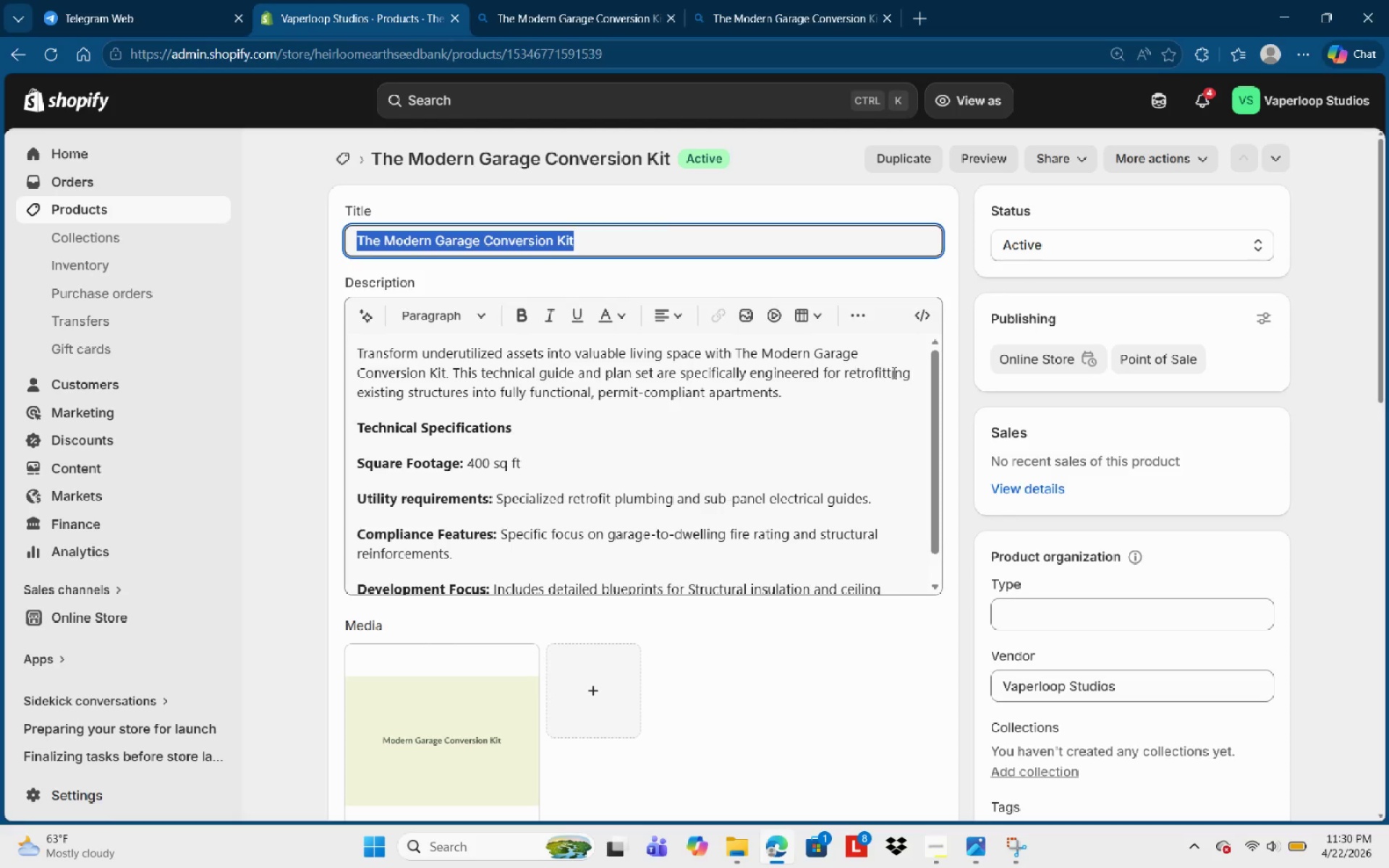 
left_click([770, 12])
 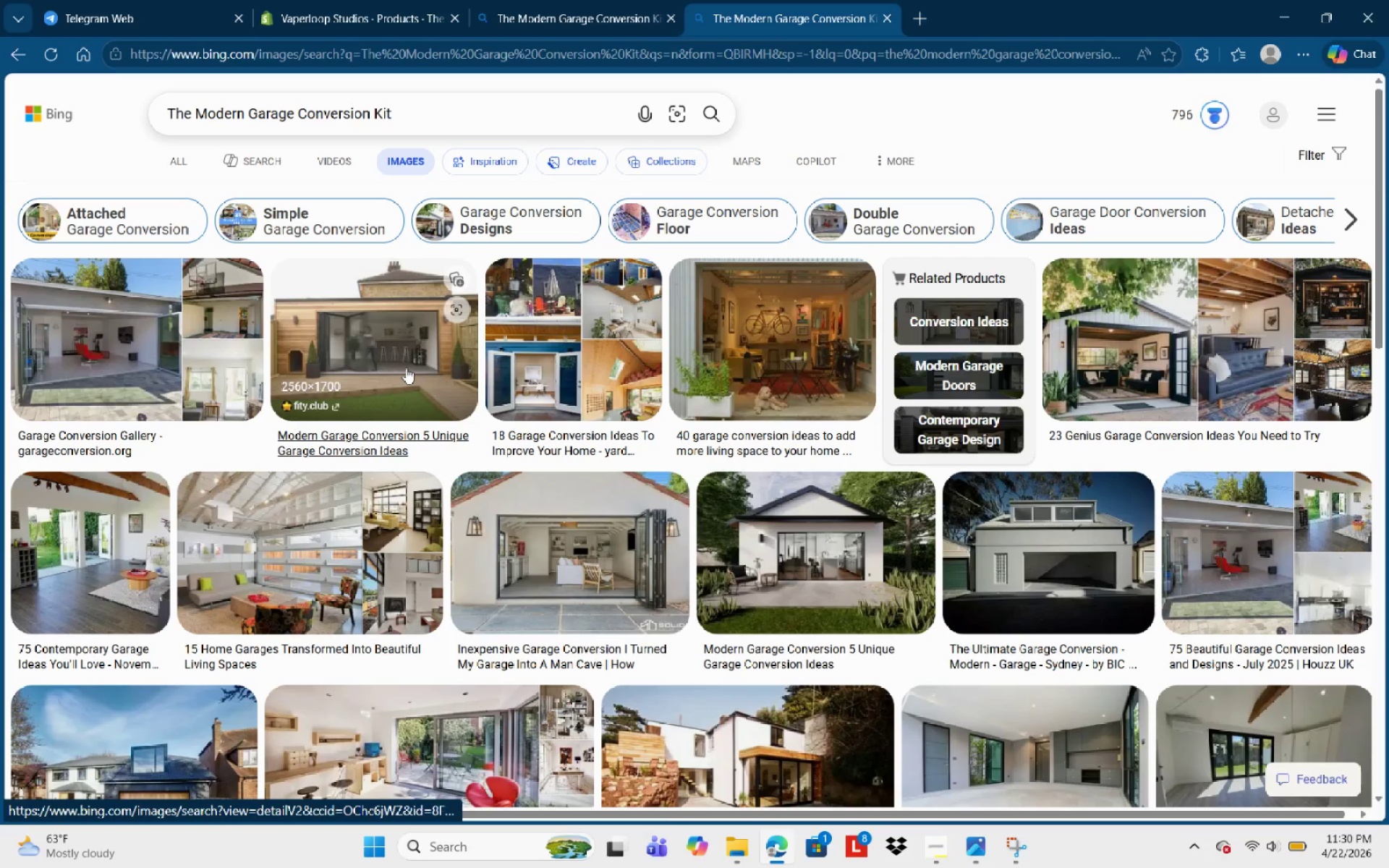 
mouse_move([212, 349])
 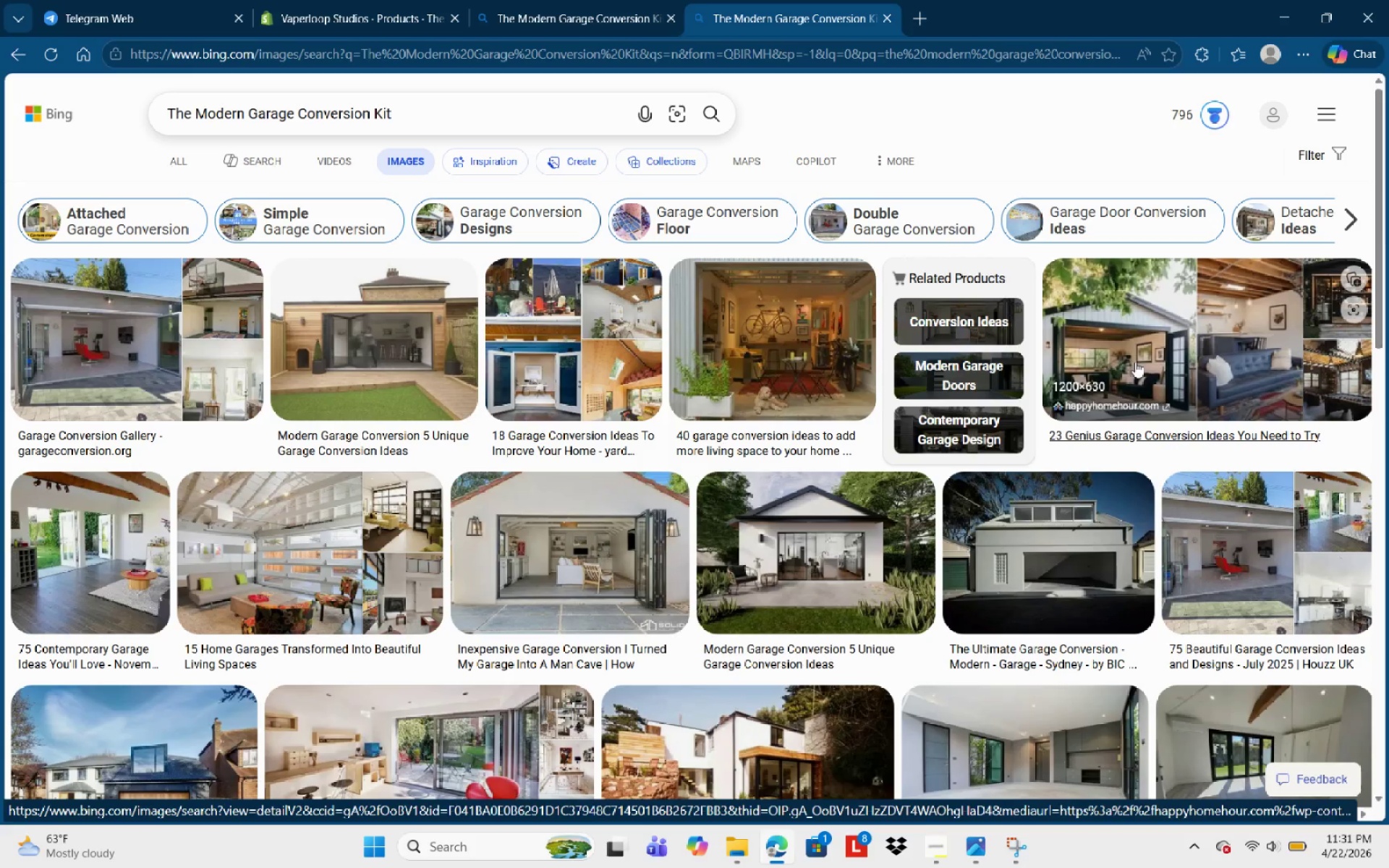 
scroll: coordinate [1135, 362], scroll_direction: down, amount: 1.0
 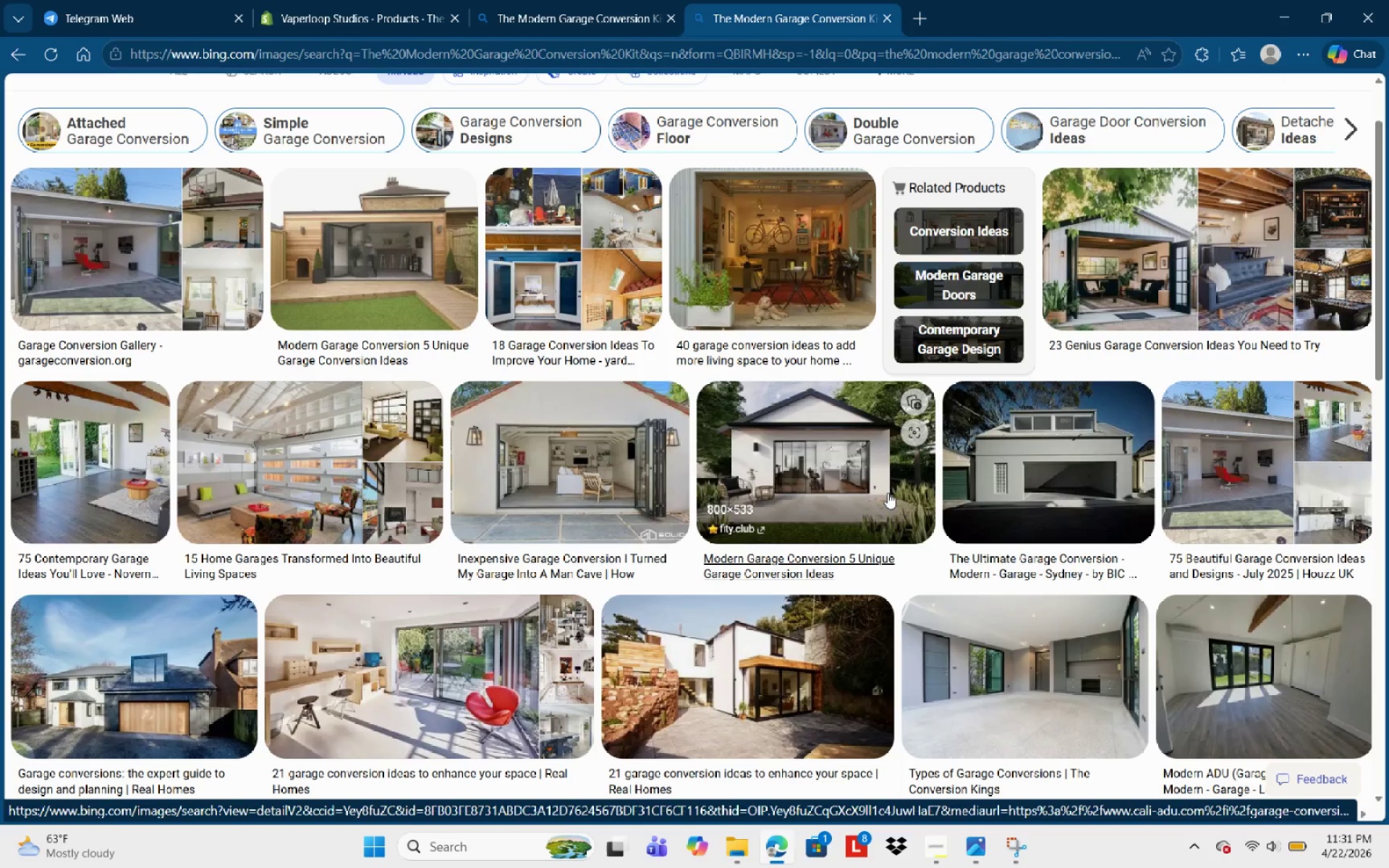 
wait(14.44)
 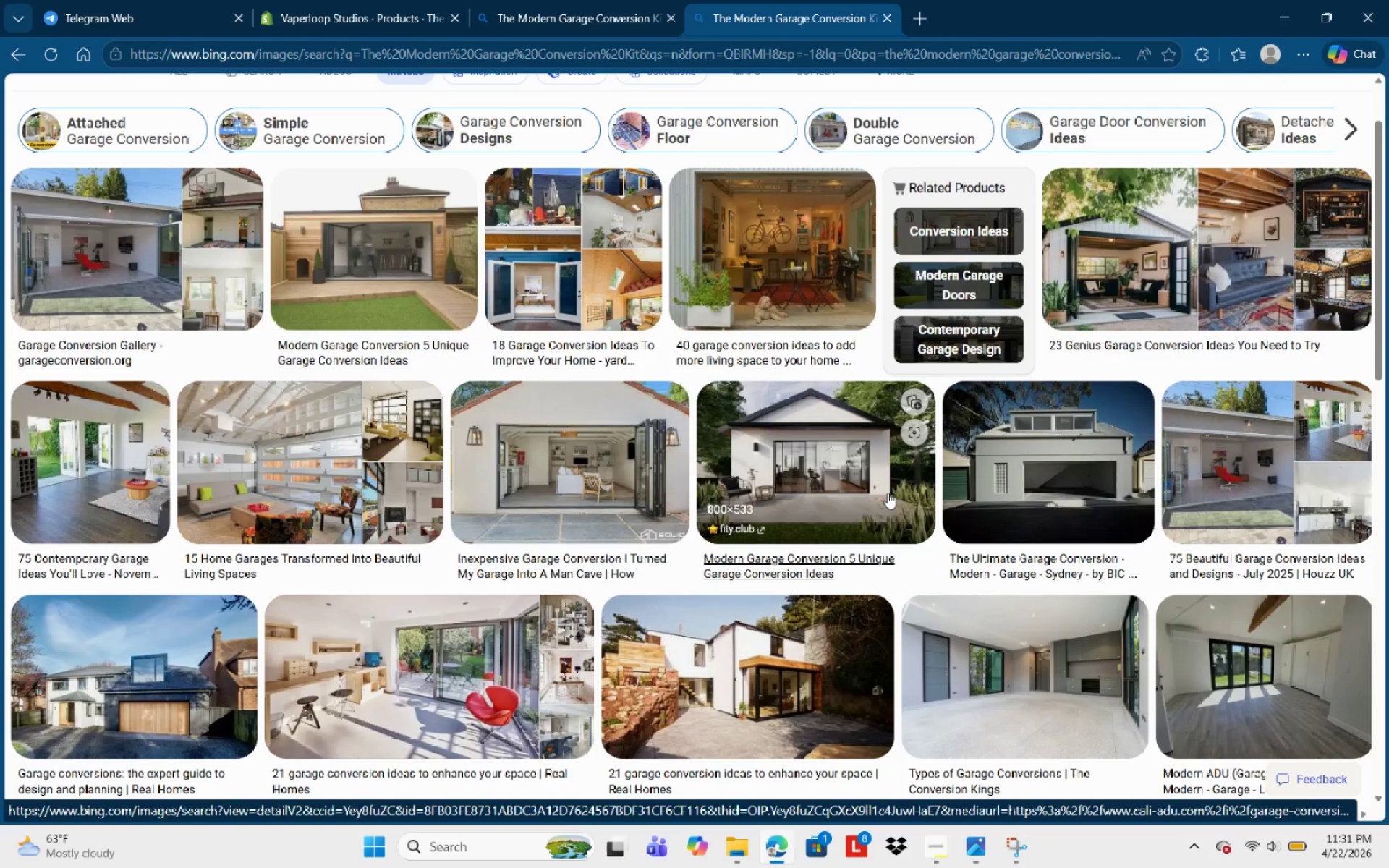 
mouse_move([964, 523])
 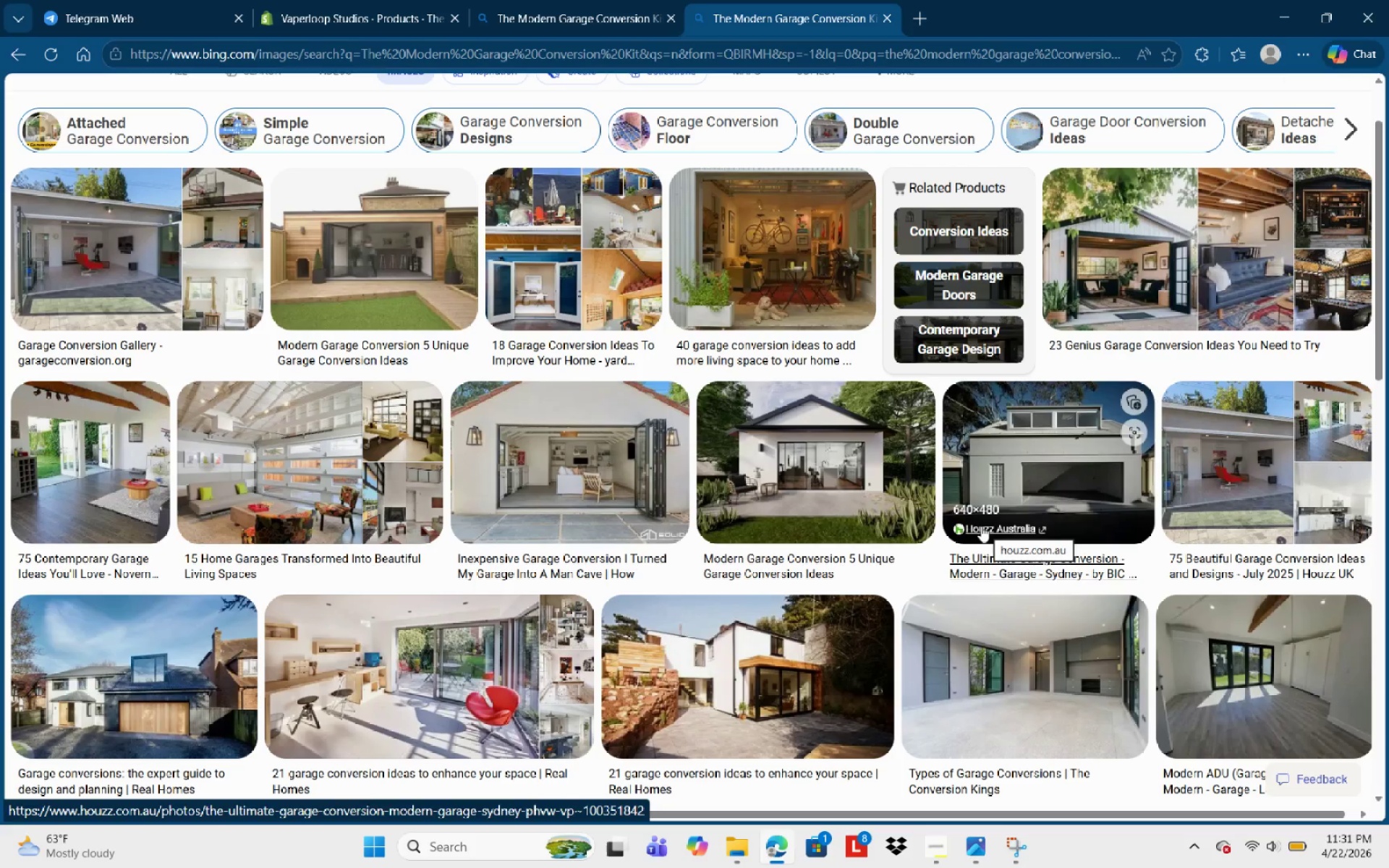 
mouse_move([477, 472])
 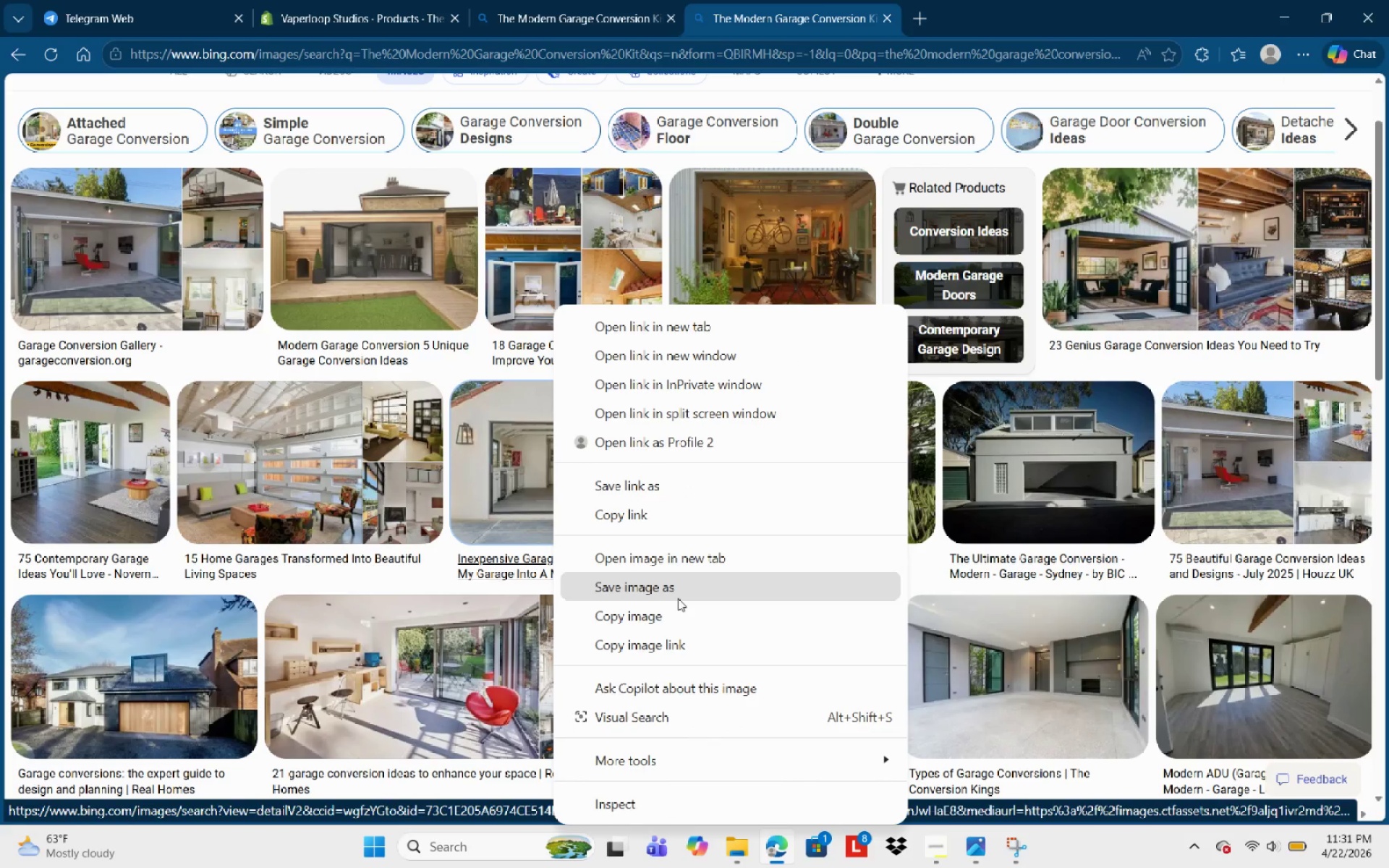 
left_click([679, 609])
 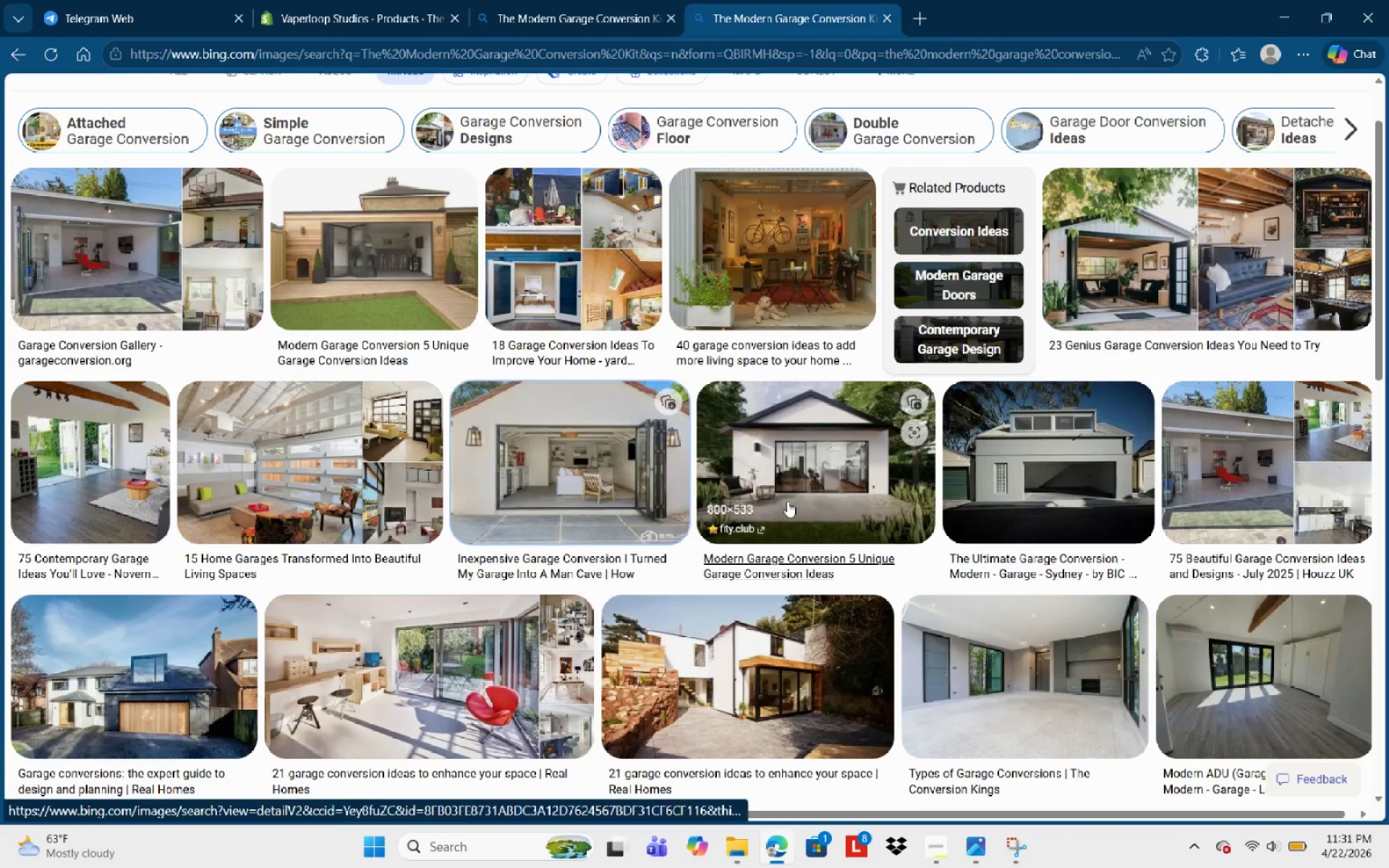 
right_click([533, 498])
 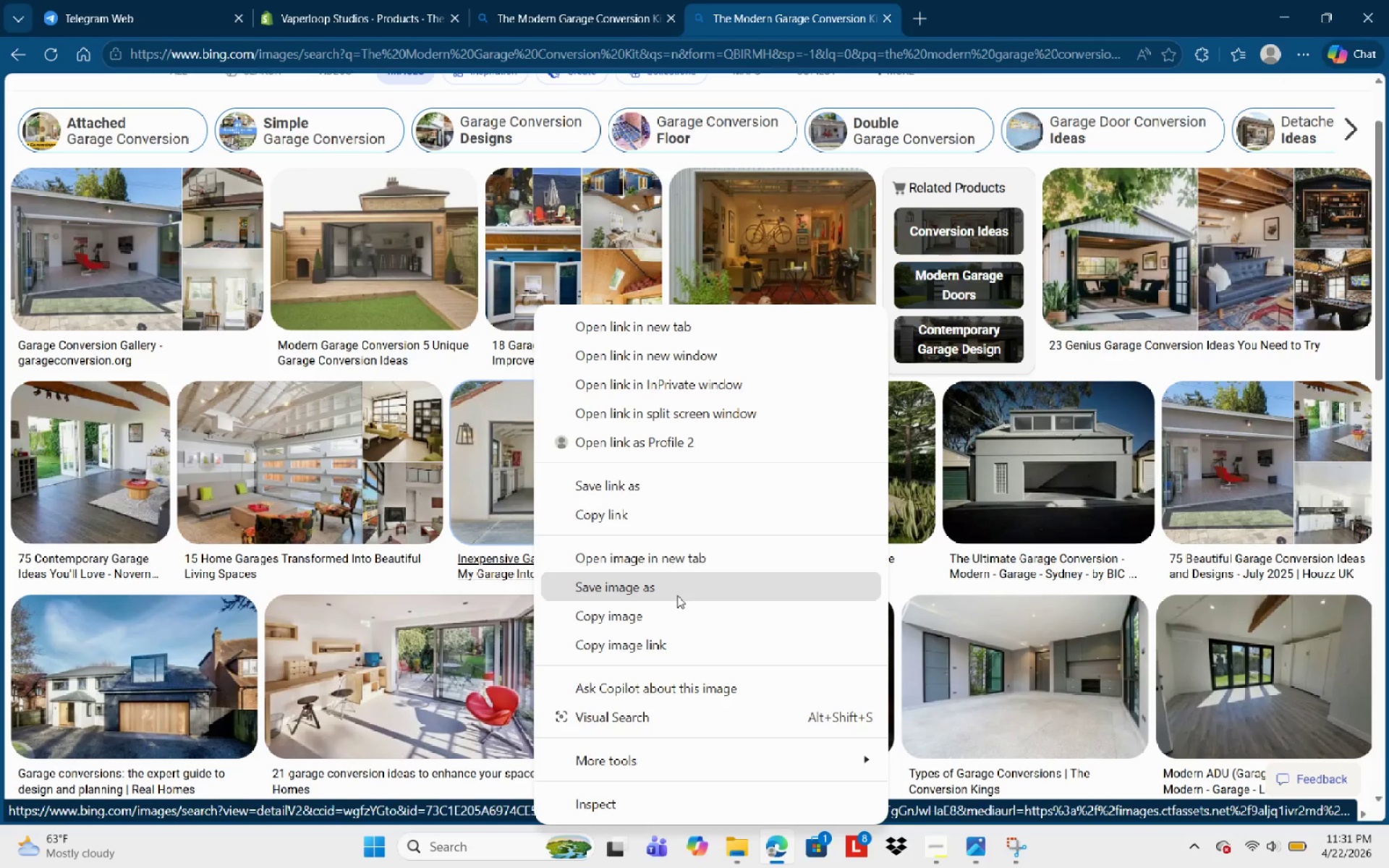 
left_click([677, 595])
 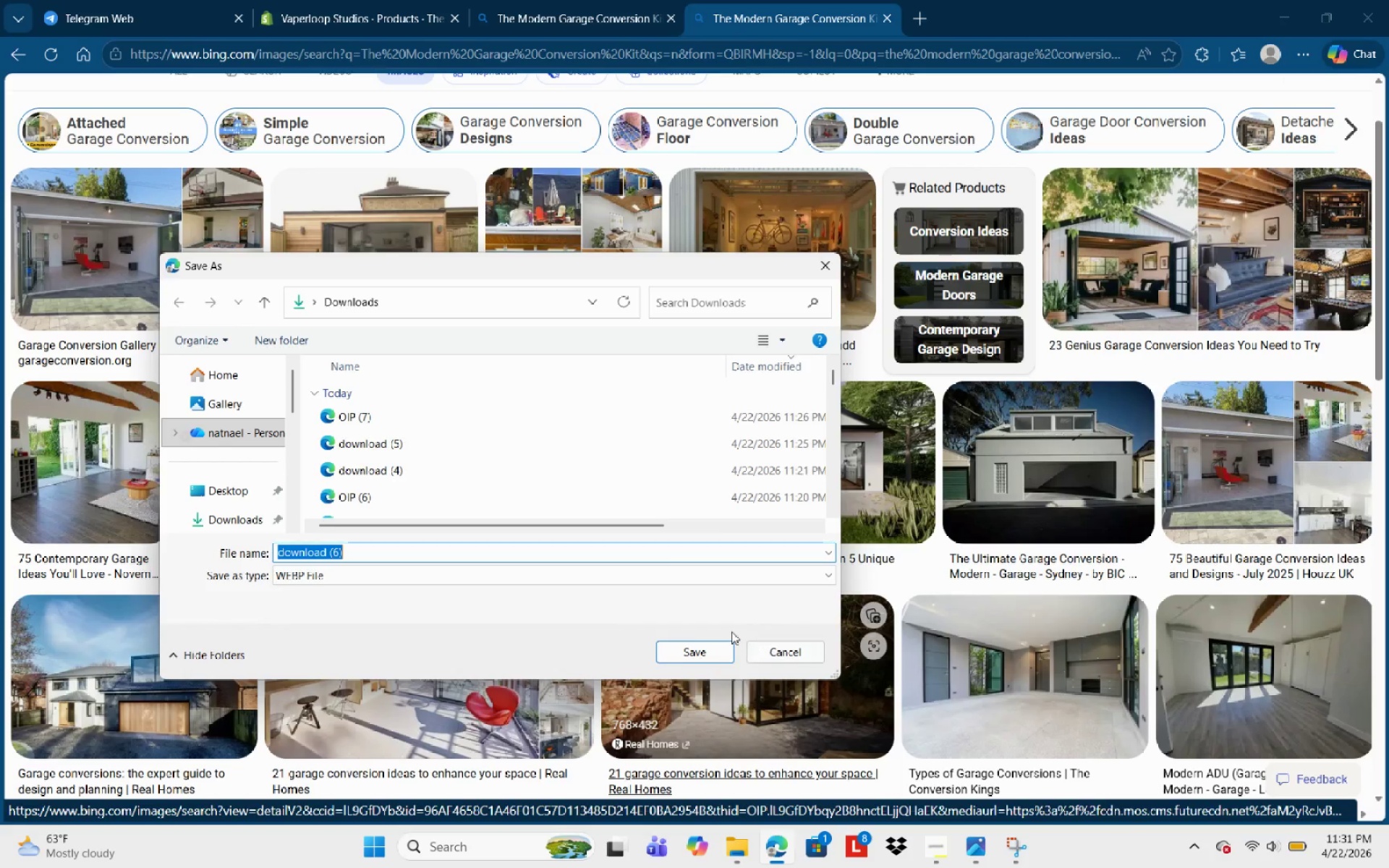 
left_click([688, 647])
 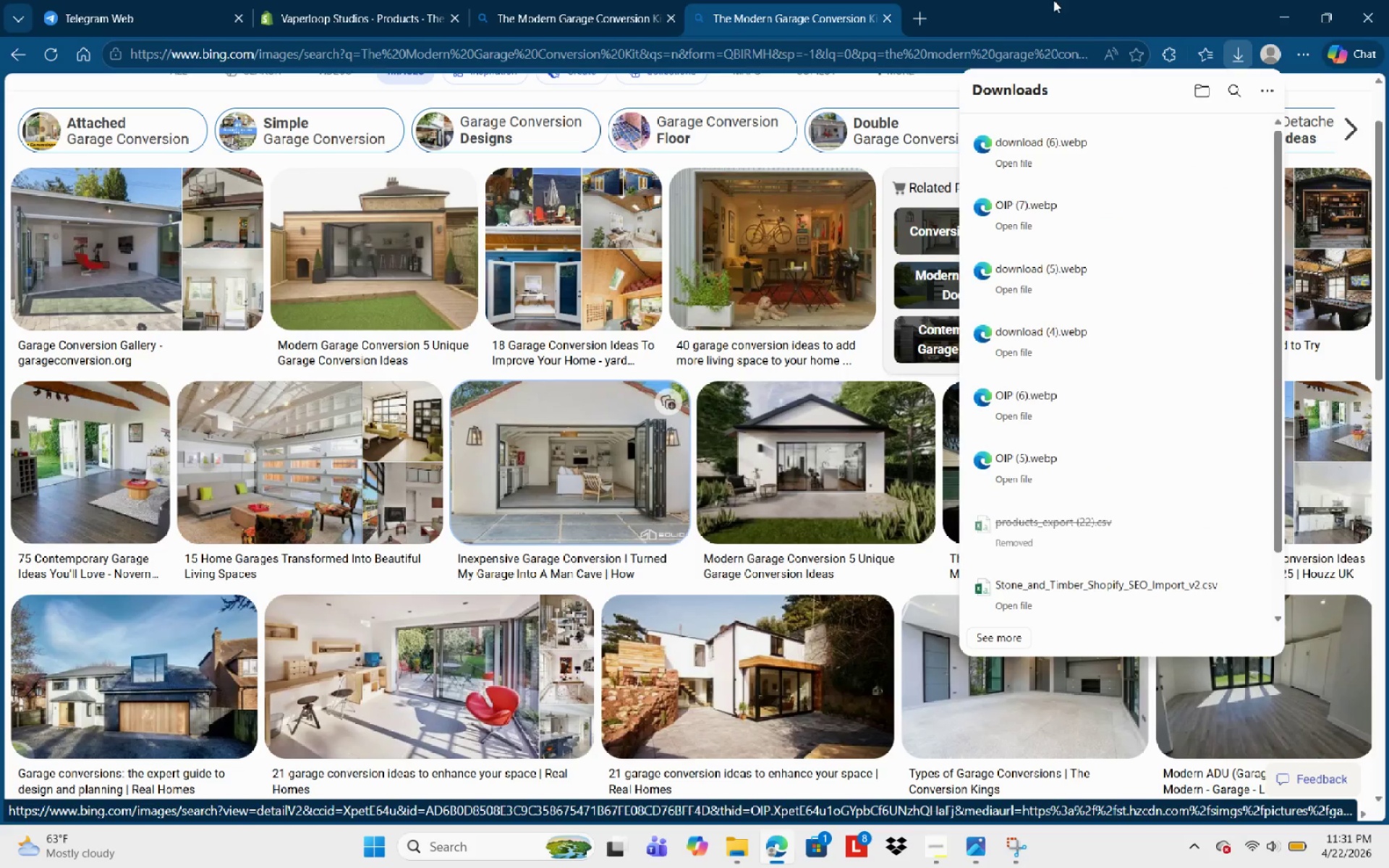 
wait(5.19)
 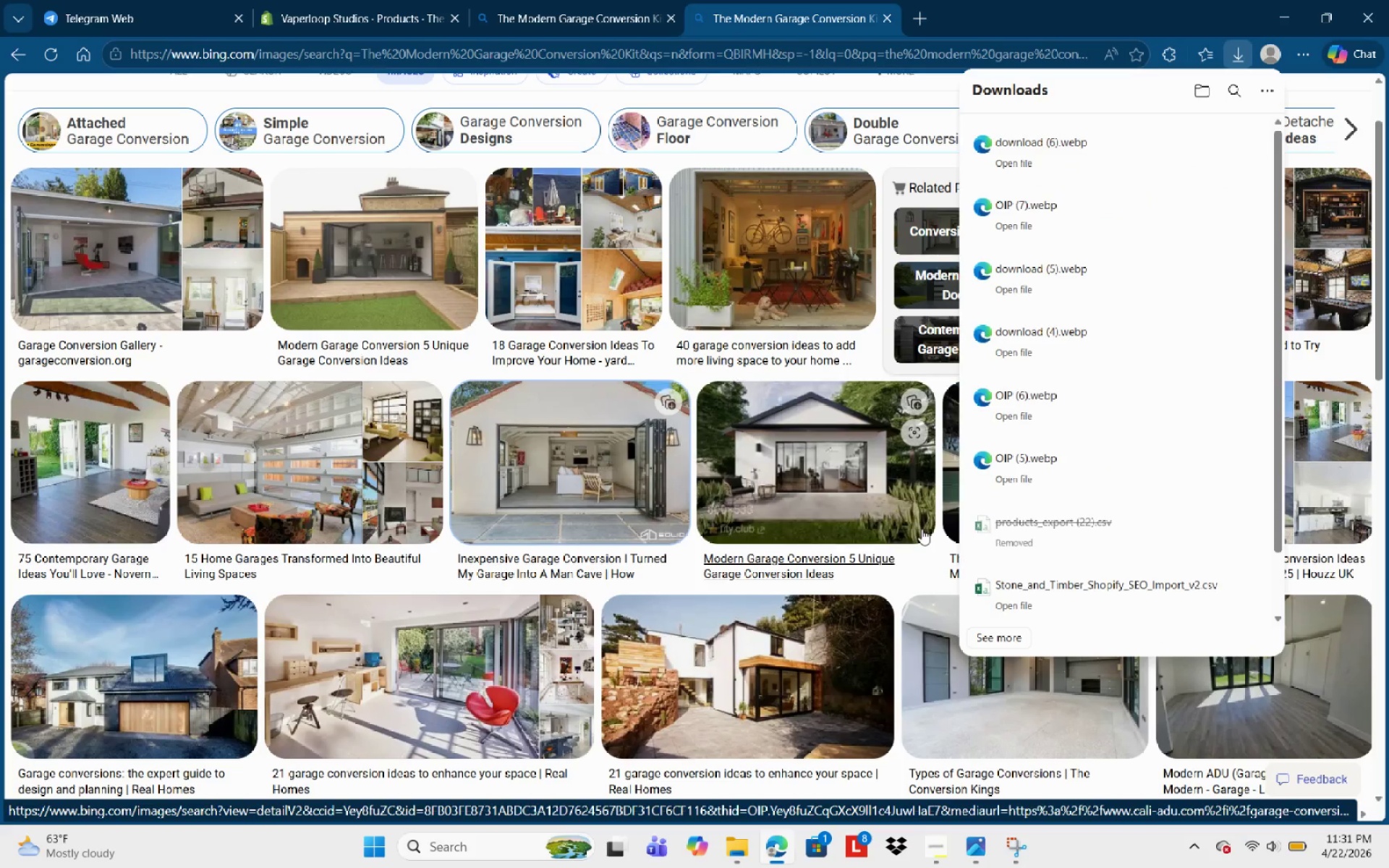 
left_click([931, 102])
 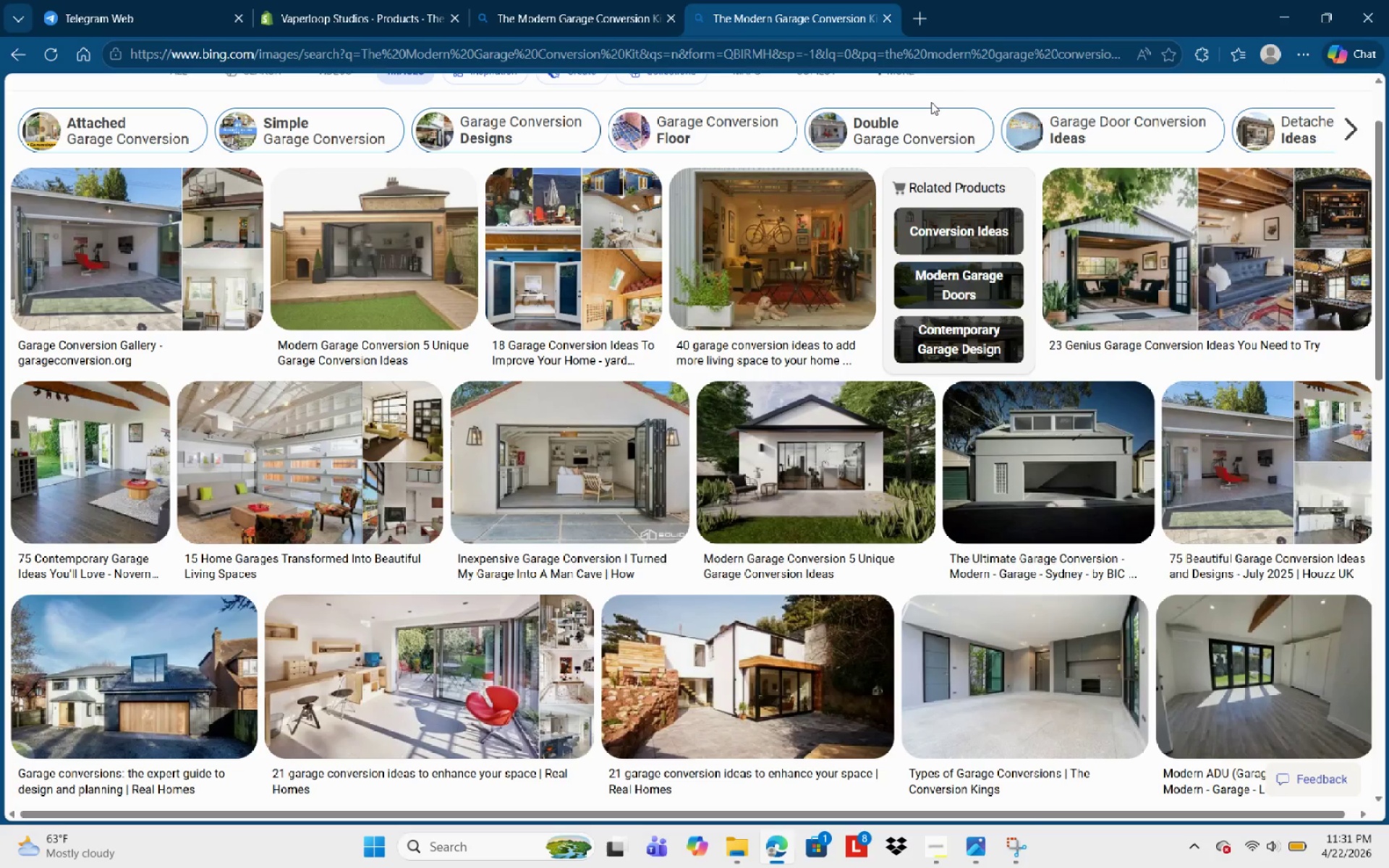 
mouse_move([1119, 425])
 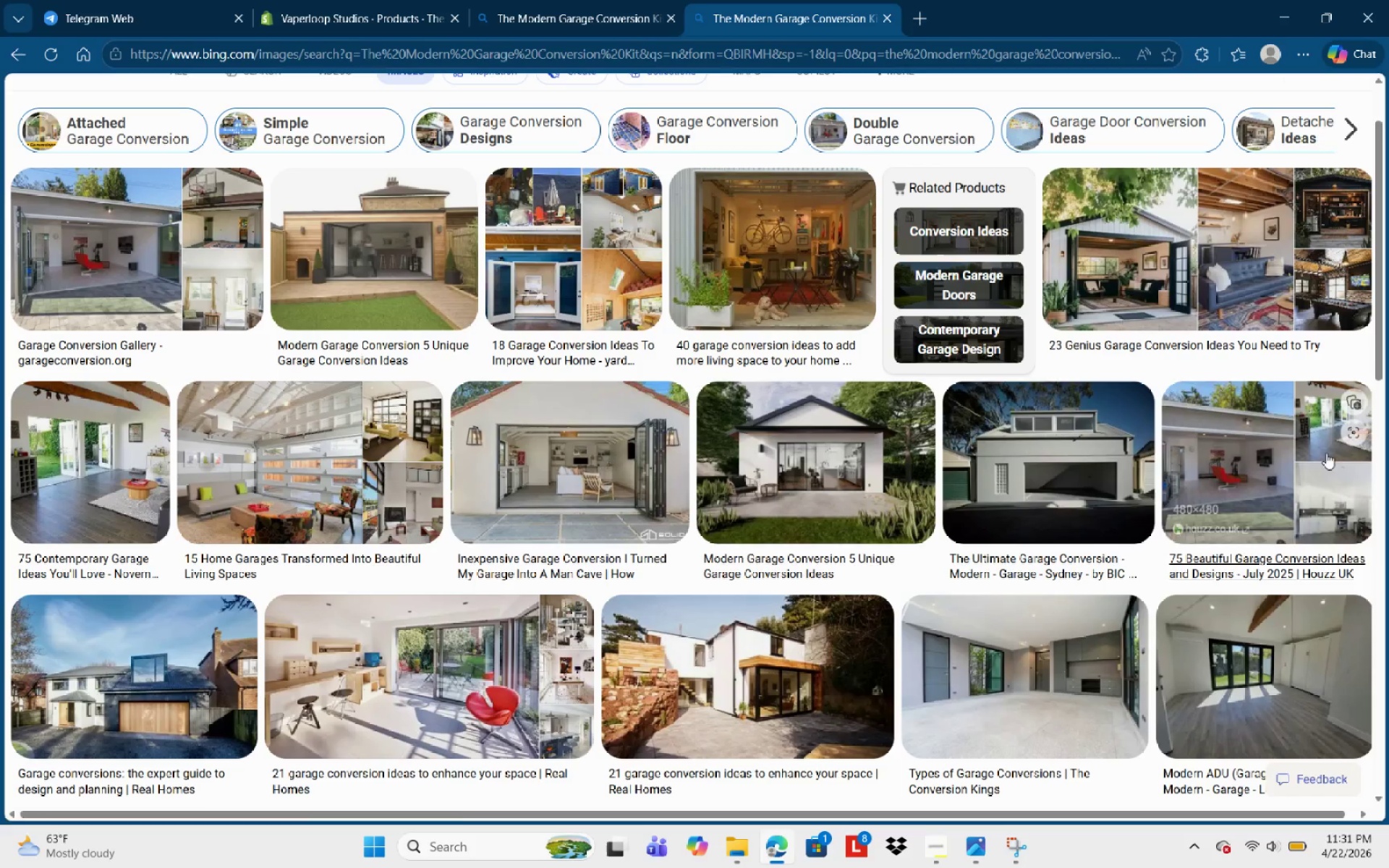 
scroll: coordinate [695, 562], scroll_direction: down, amount: 1.0
 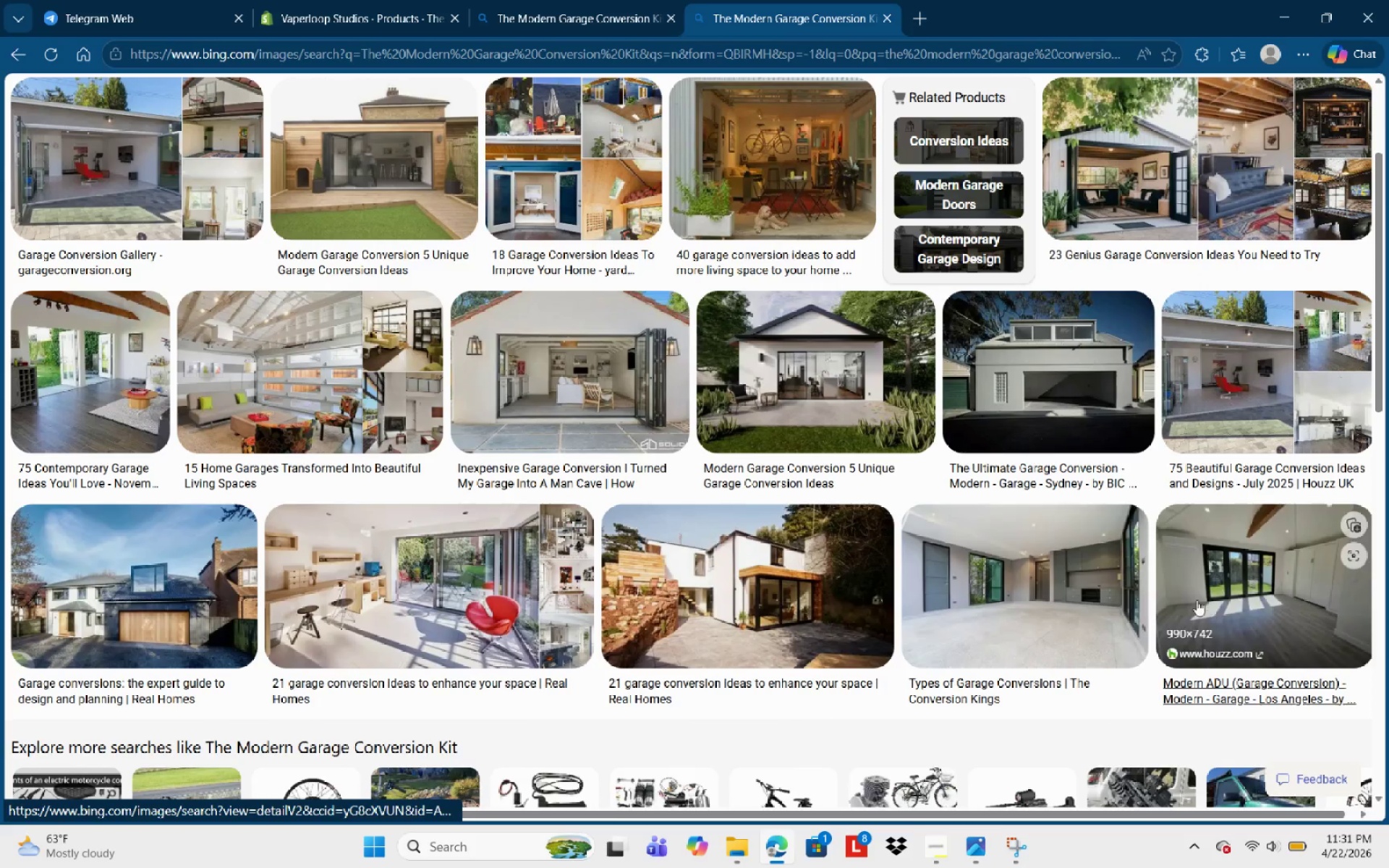 
wait(5.79)
 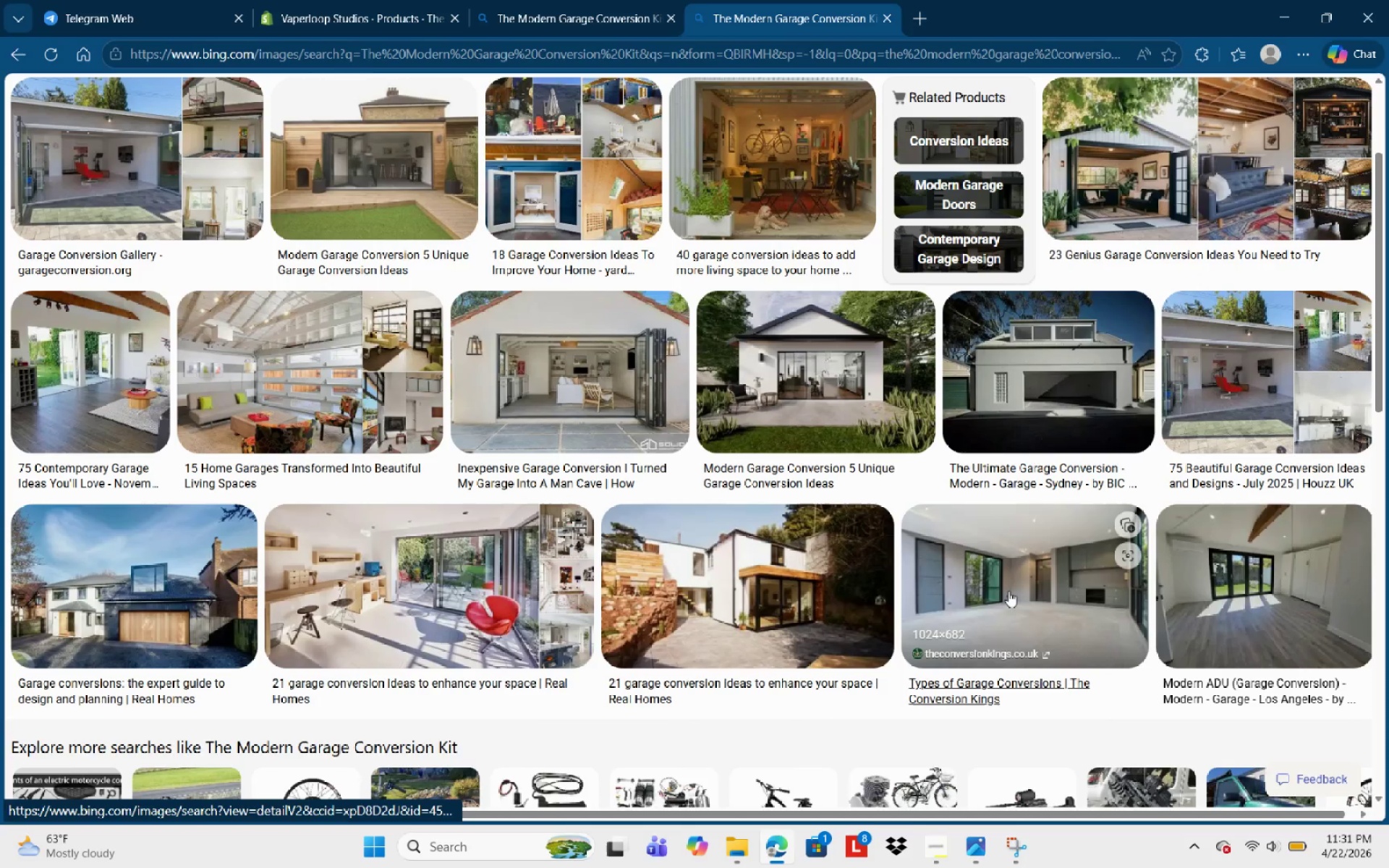 
scroll: coordinate [764, 595], scroll_direction: down, amount: 3.0
 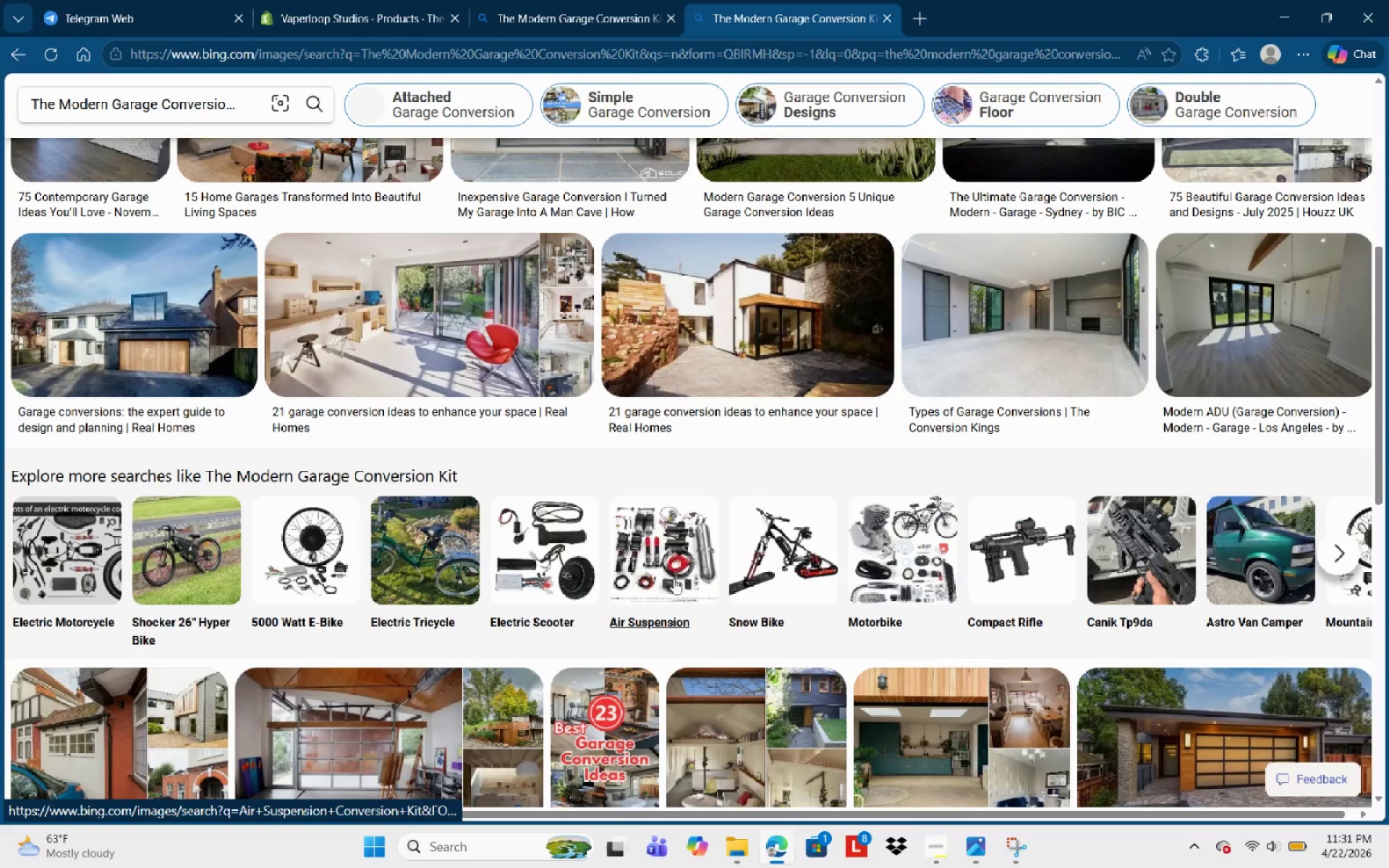 
scroll: coordinate [608, 446], scroll_direction: up, amount: 2.0
 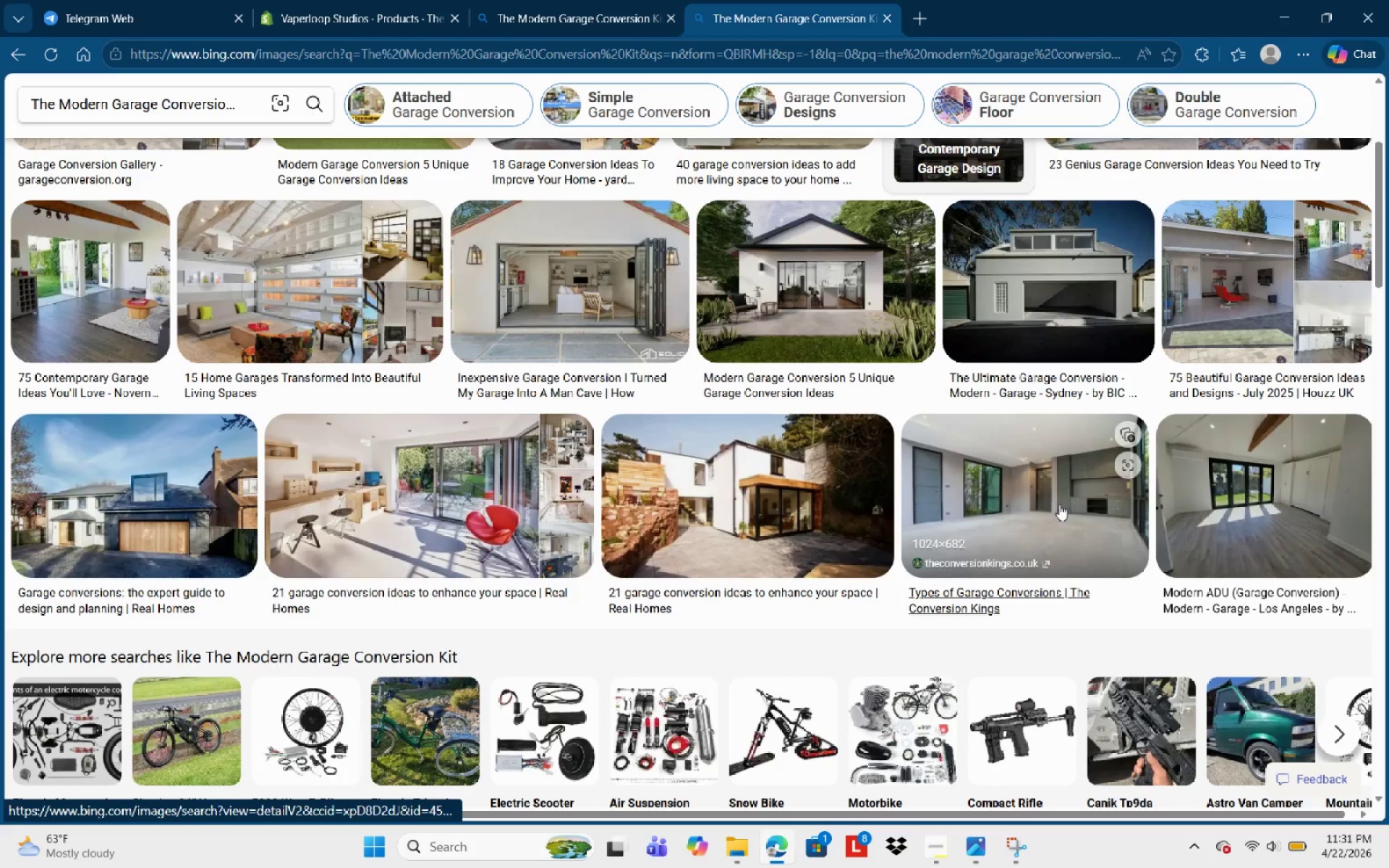 
scroll: coordinate [514, 520], scroll_direction: down, amount: 9.0
 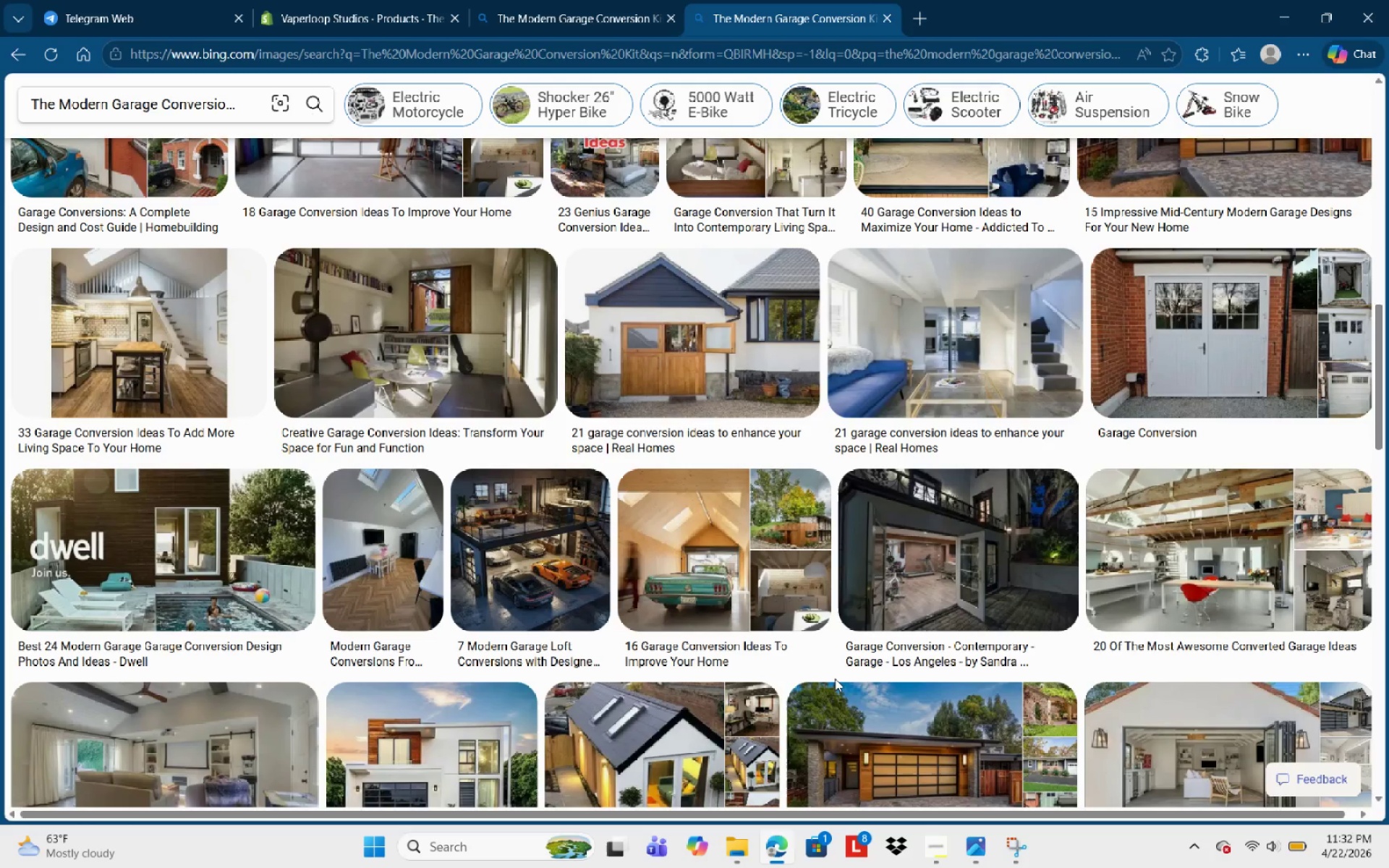 
wait(9.18)
 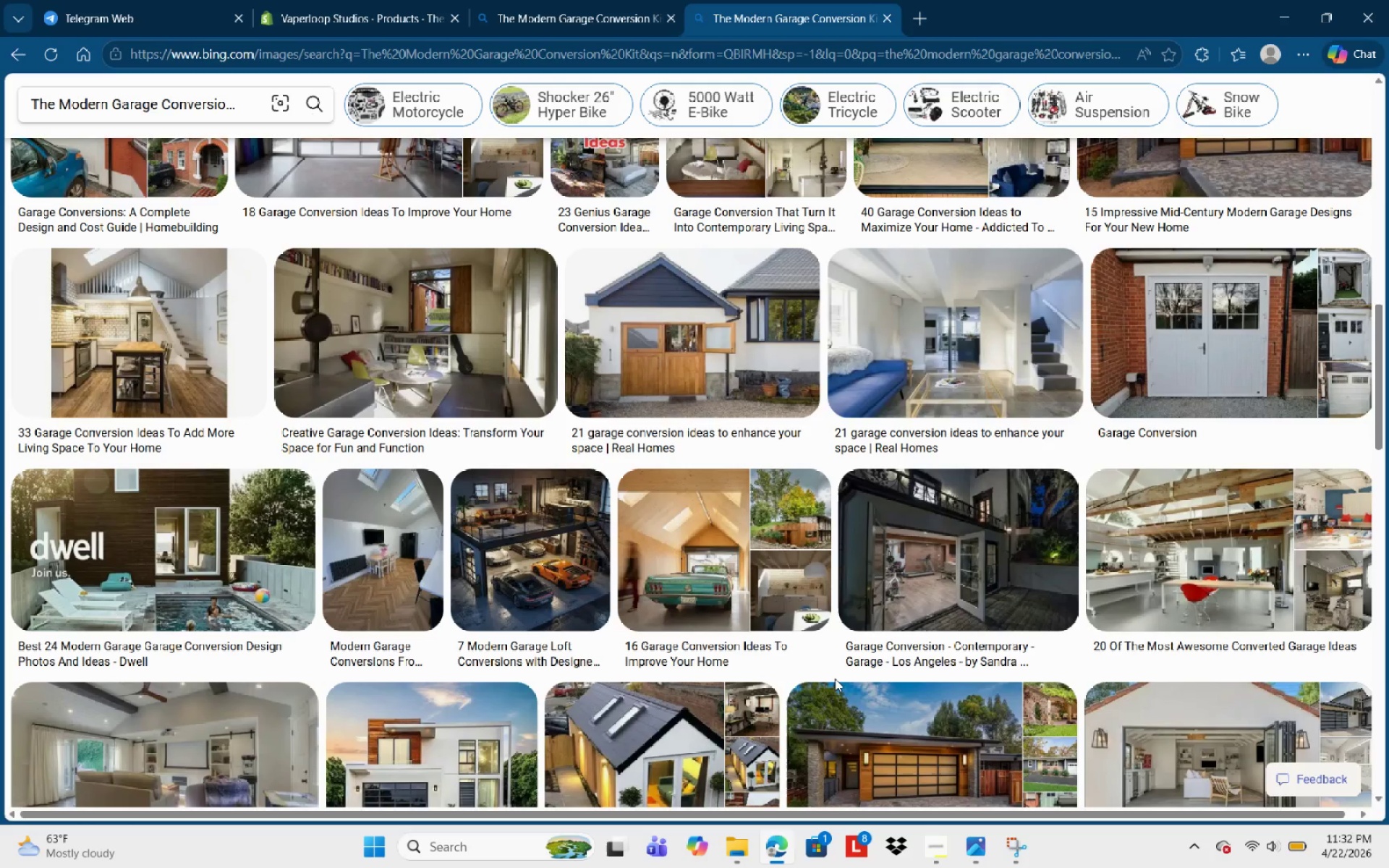 
right_click([964, 577])
 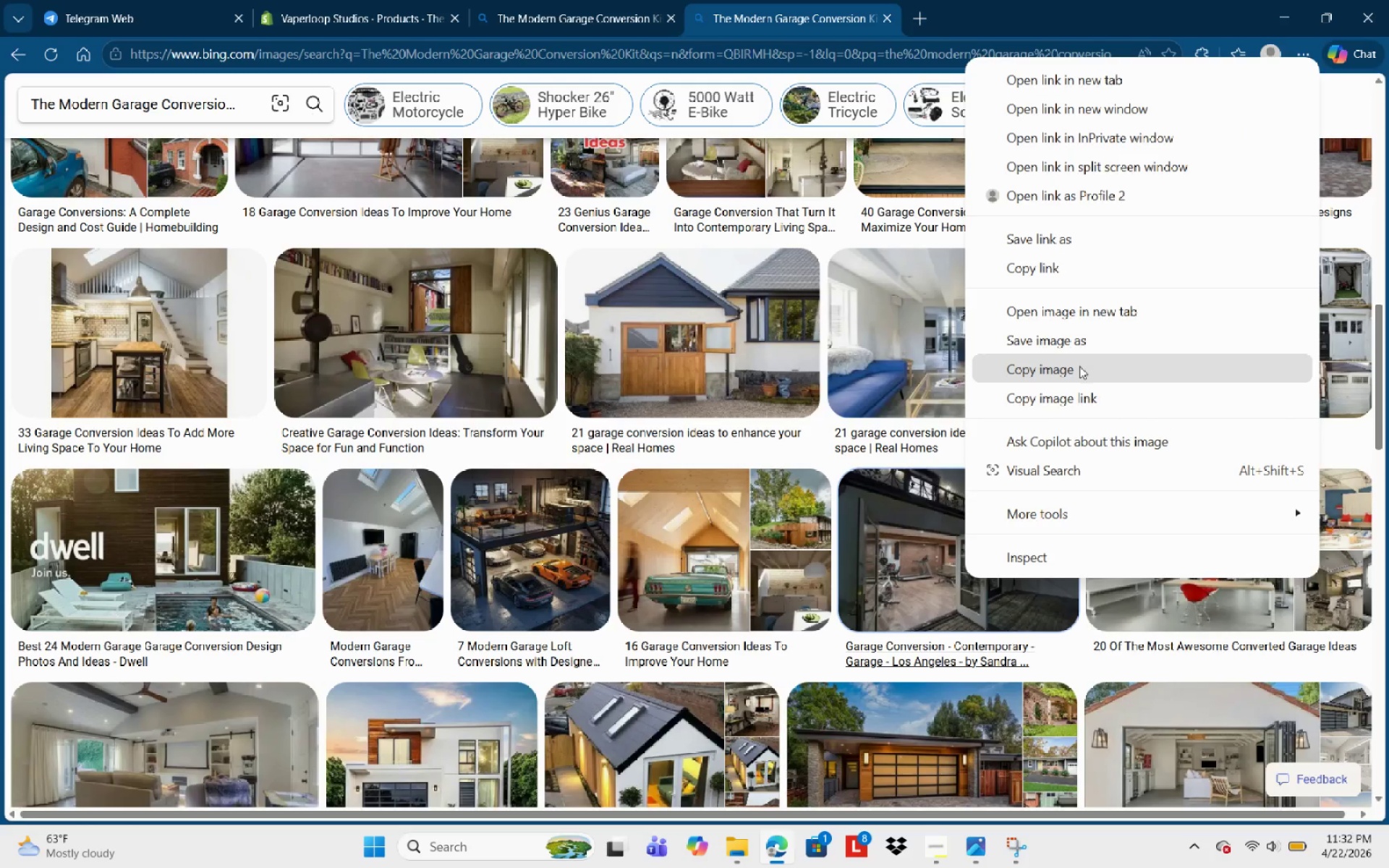 
left_click([1082, 347])
 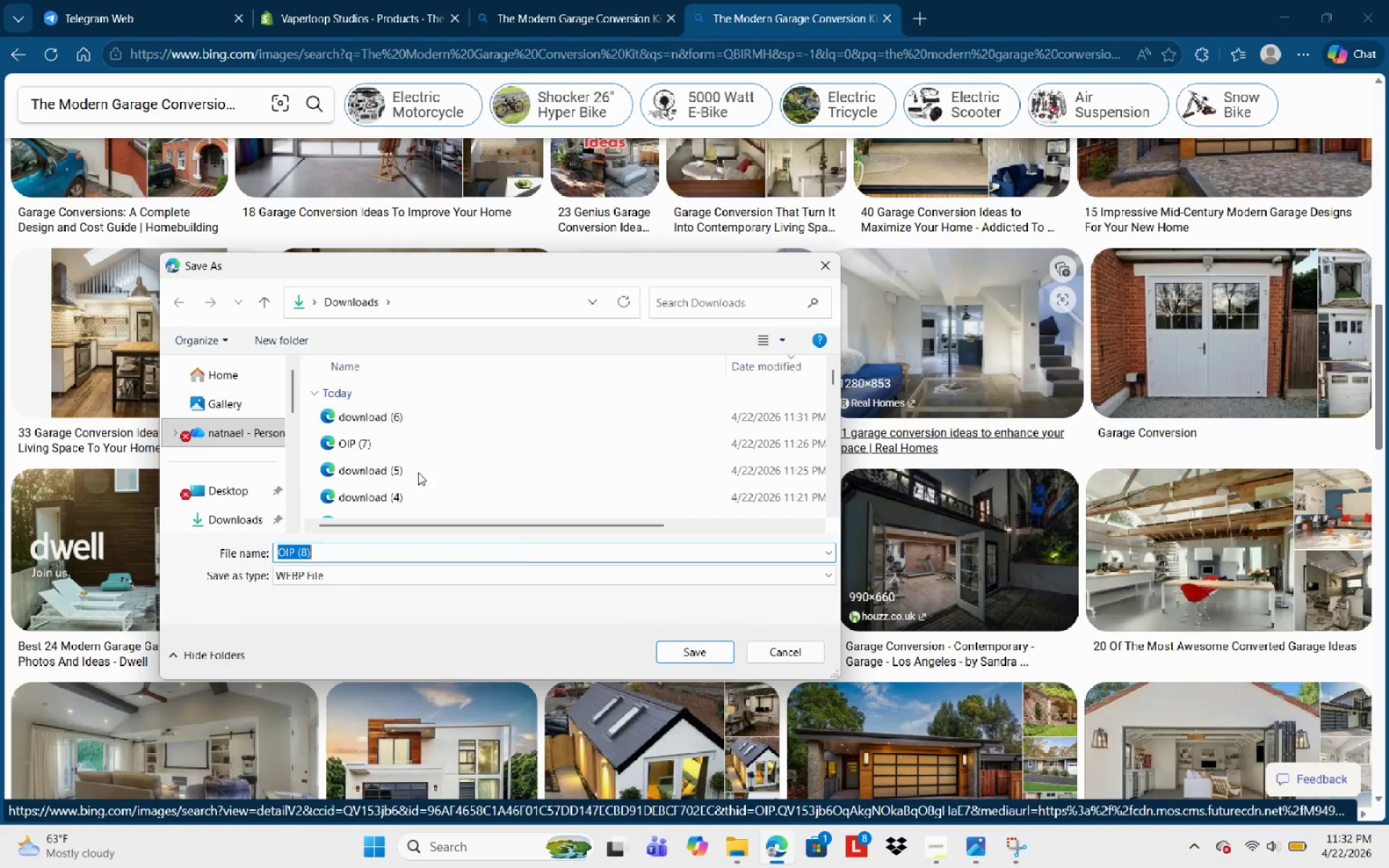 
left_click([703, 652])
 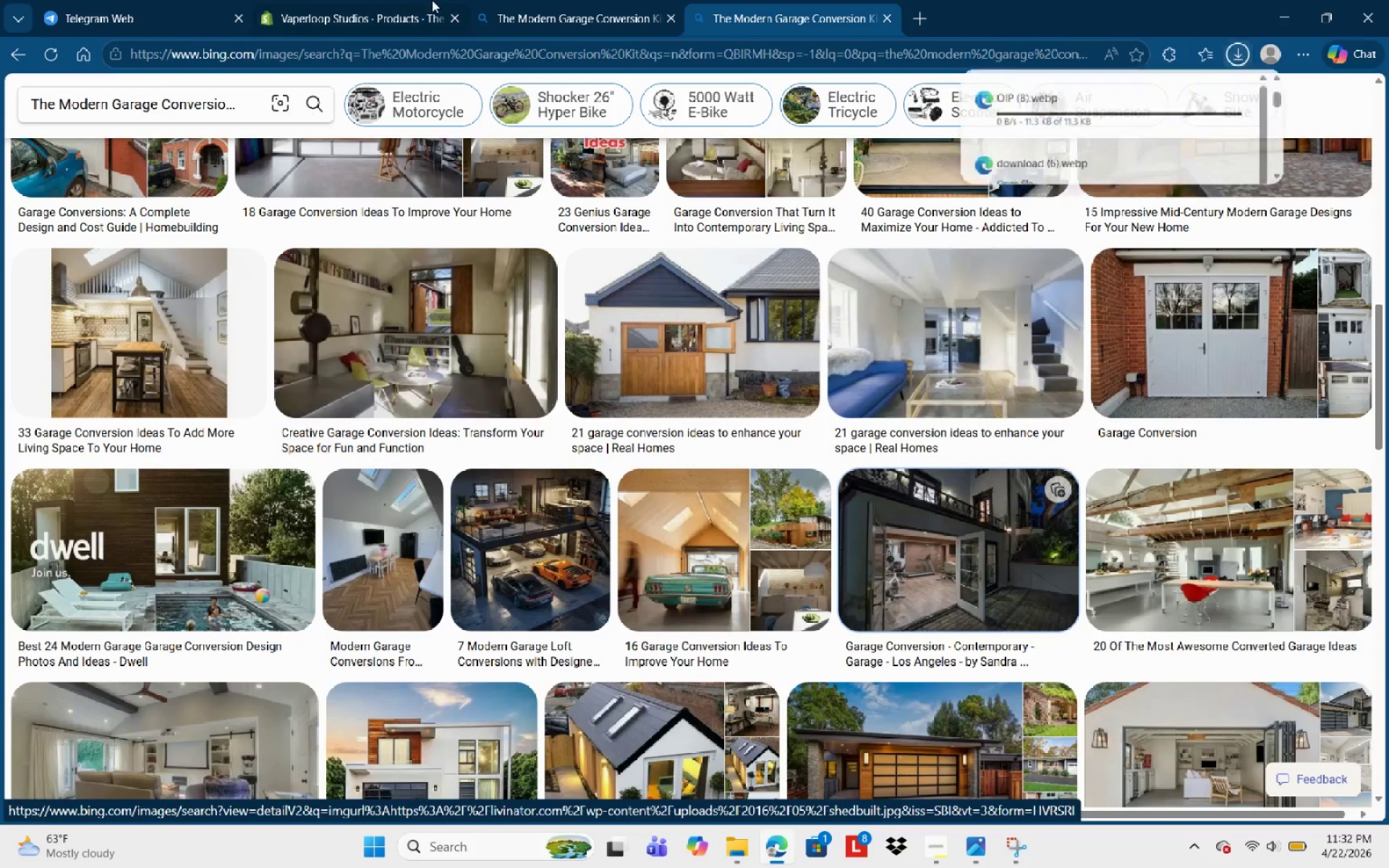 
left_click([422, 0])
 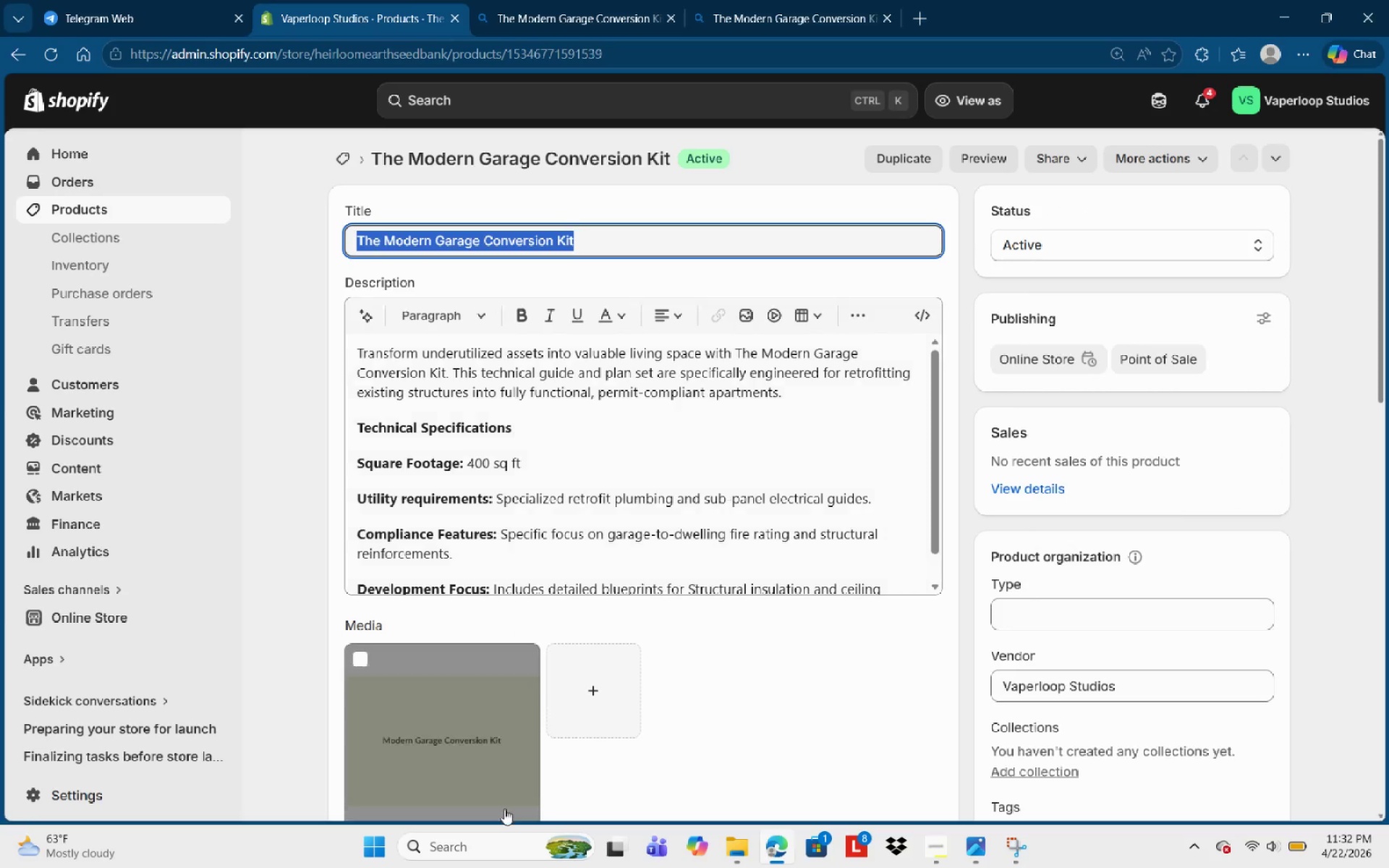 
scroll: coordinate [497, 762], scroll_direction: down, amount: 3.0
 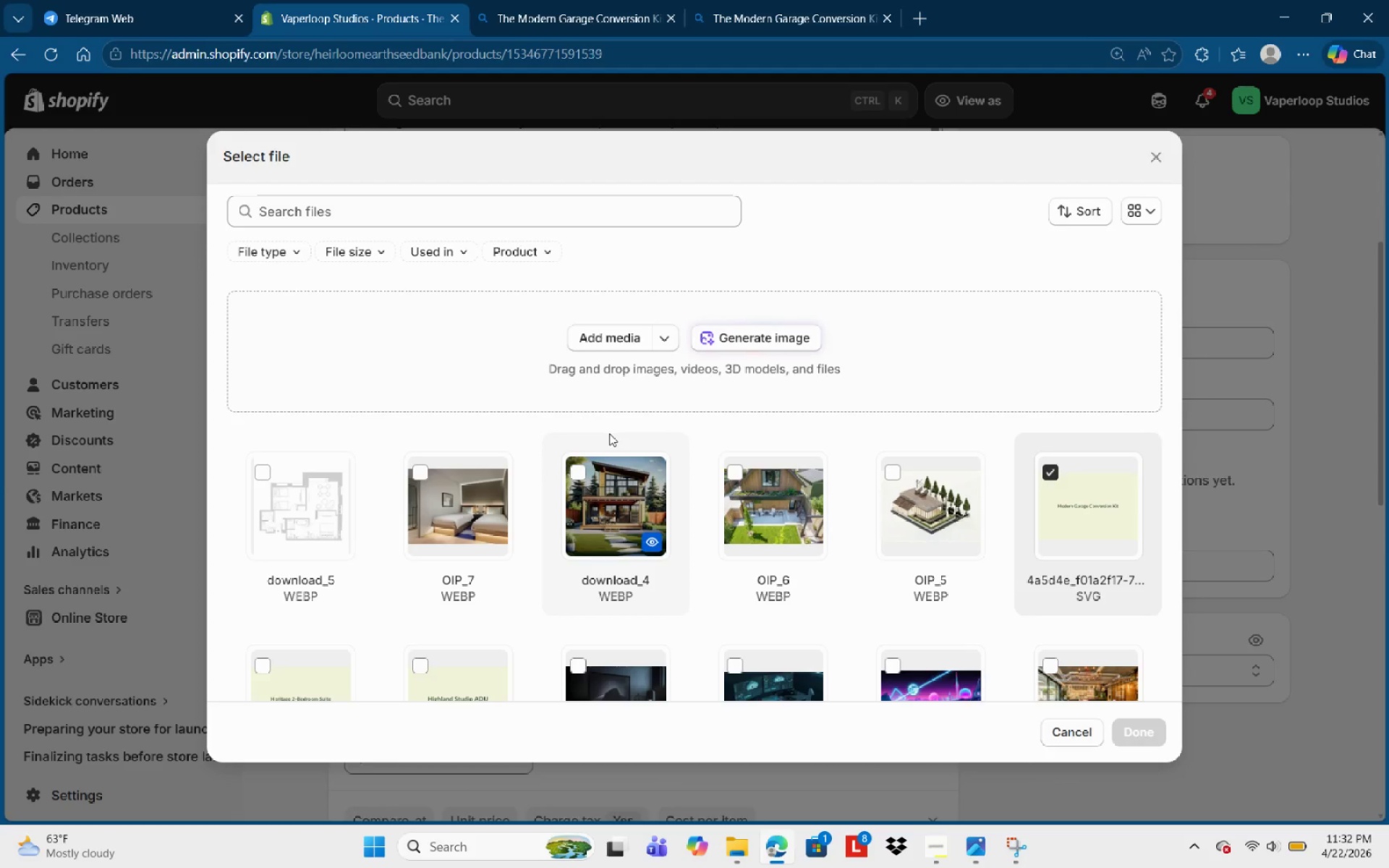 
left_click([1118, 524])
 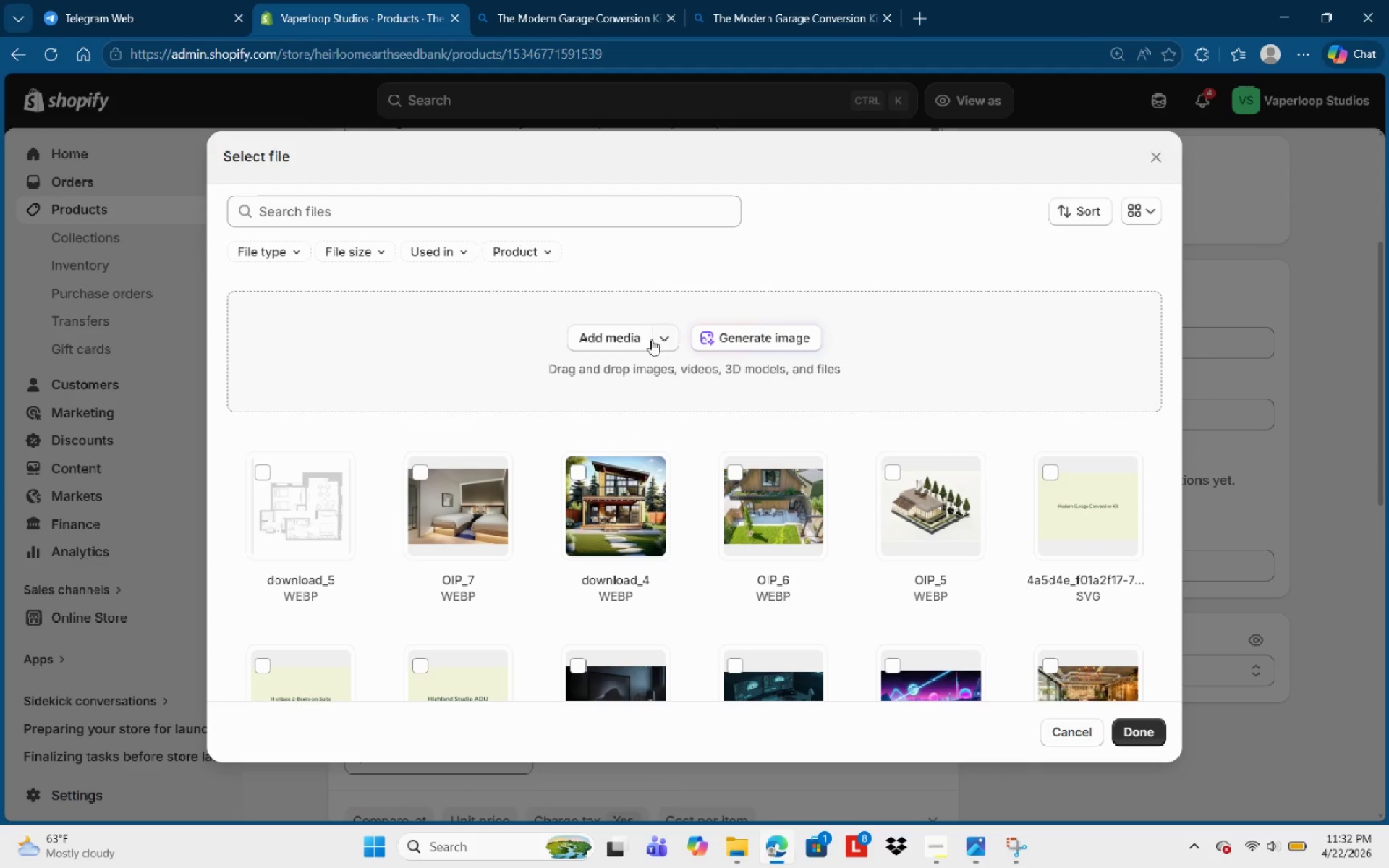 
left_click([564, 346])
 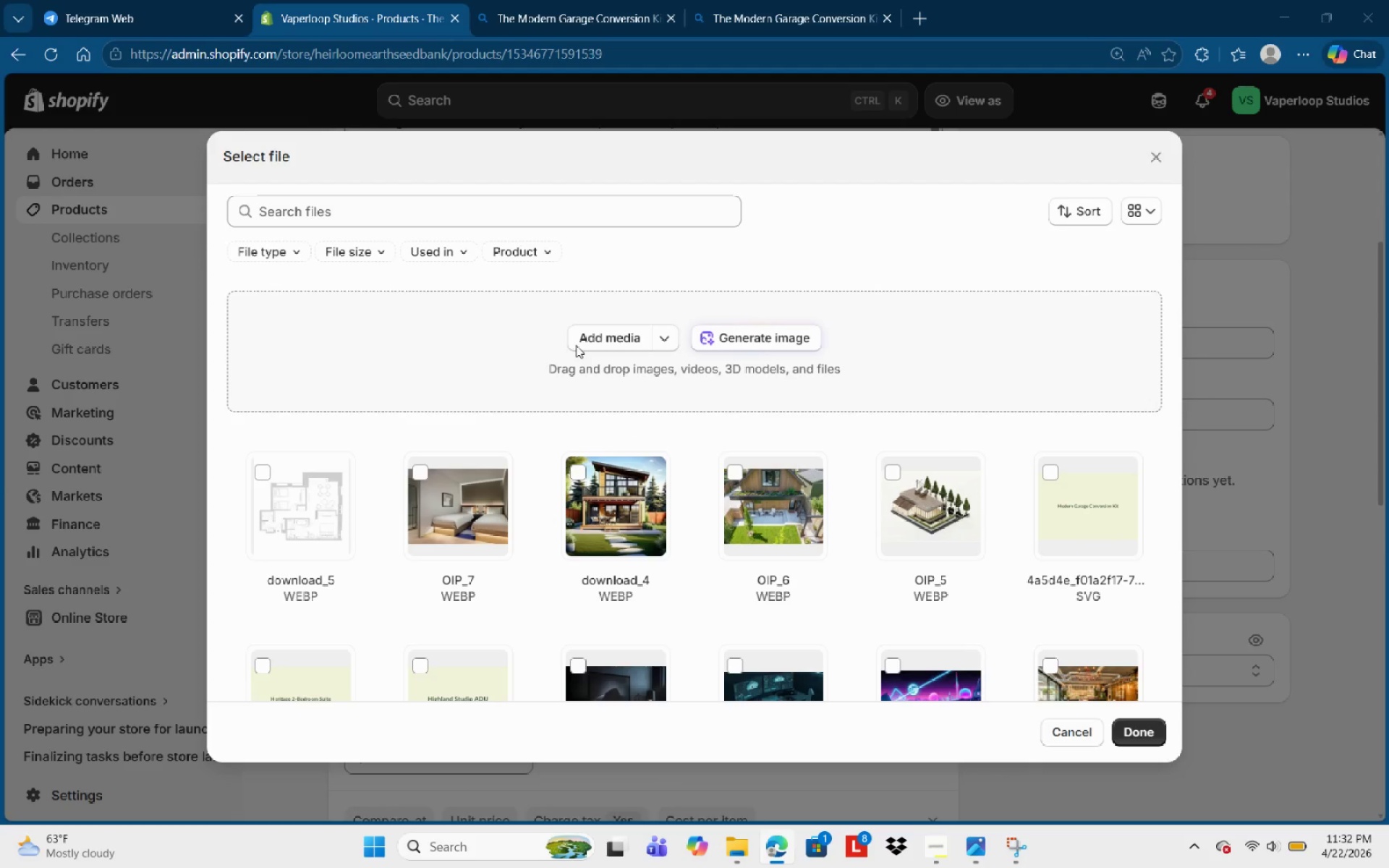 
double_click([579, 346])
 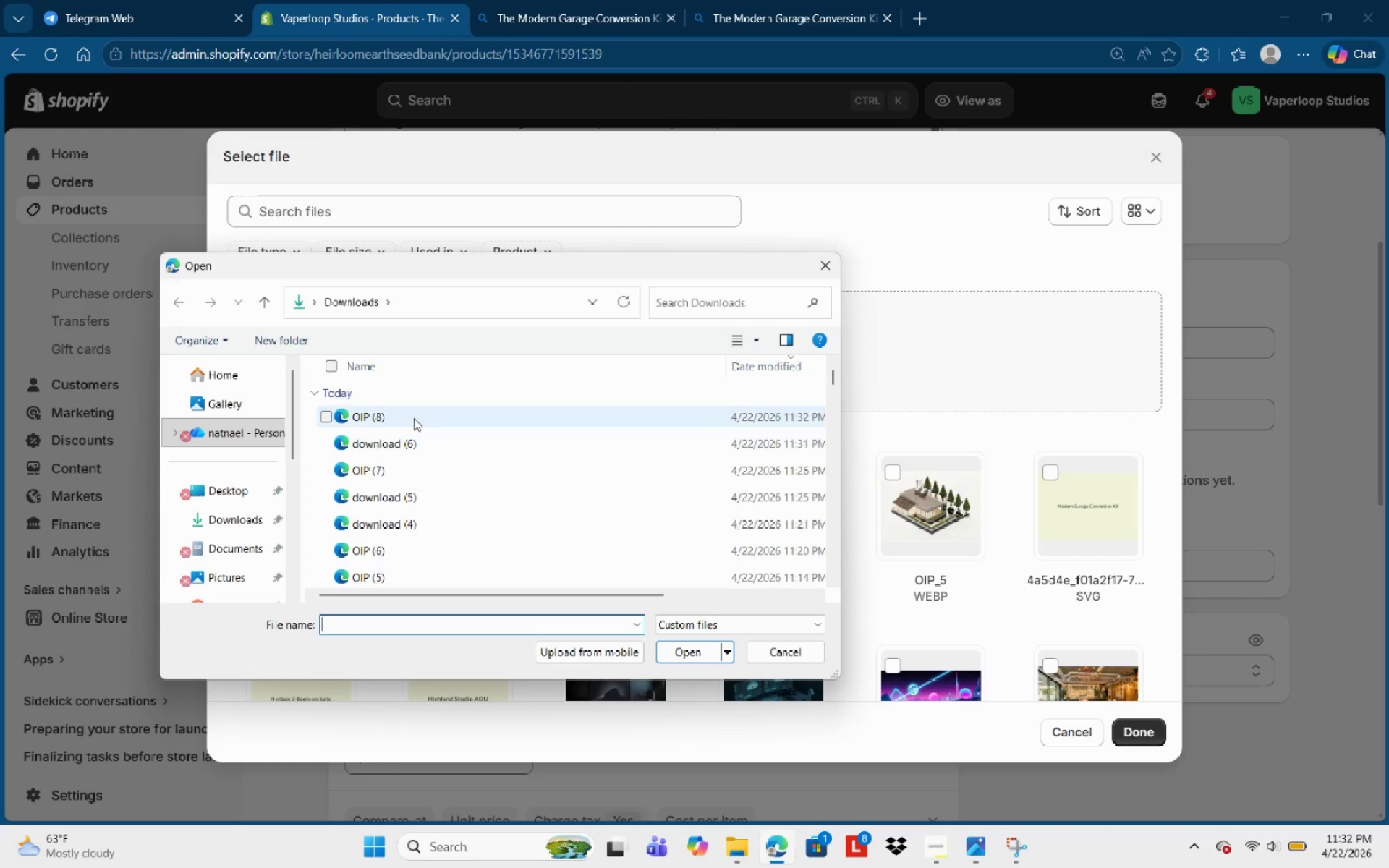 
left_click([415, 442])
 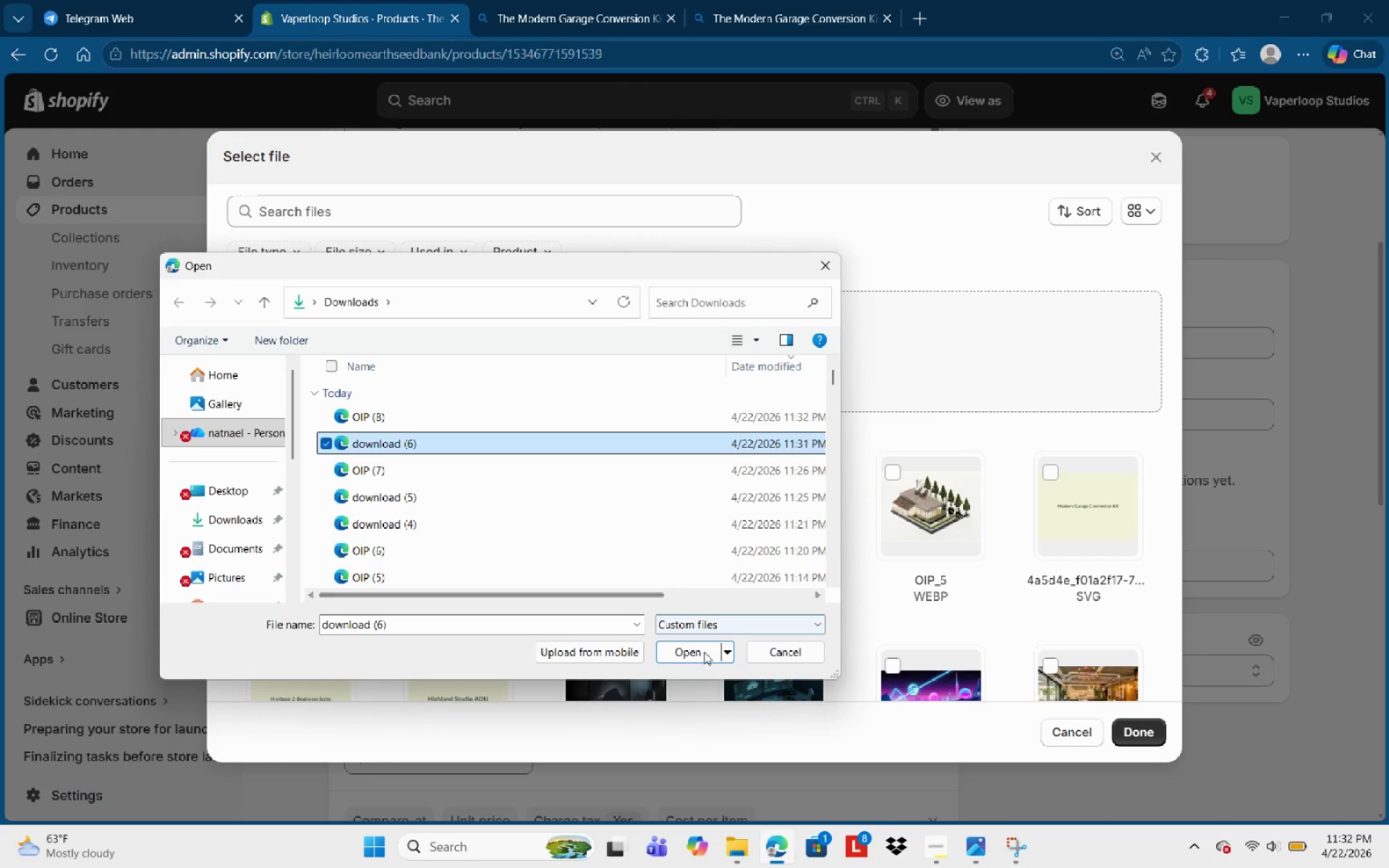 
left_click([697, 658])
 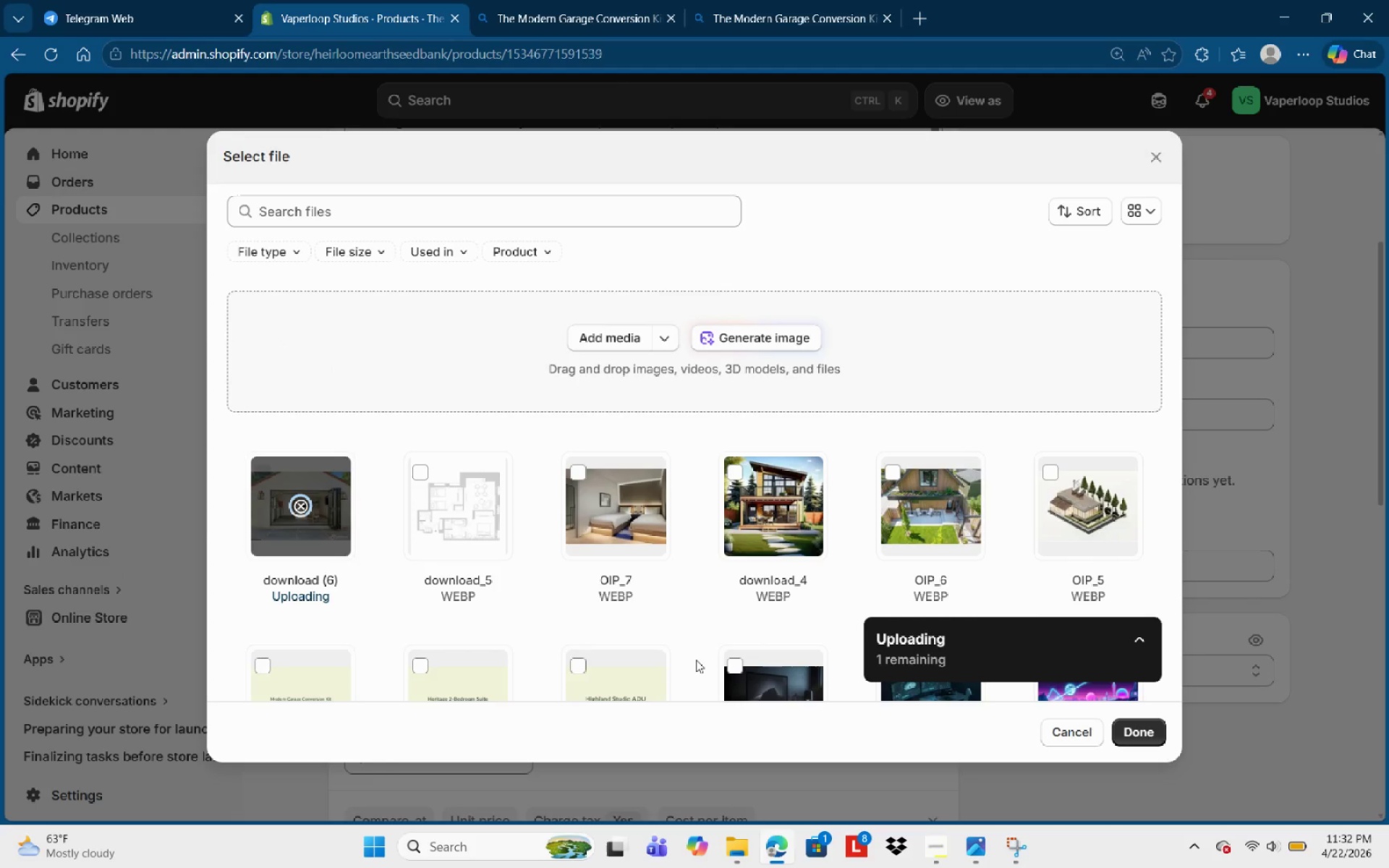 
mouse_move([455, 611])
 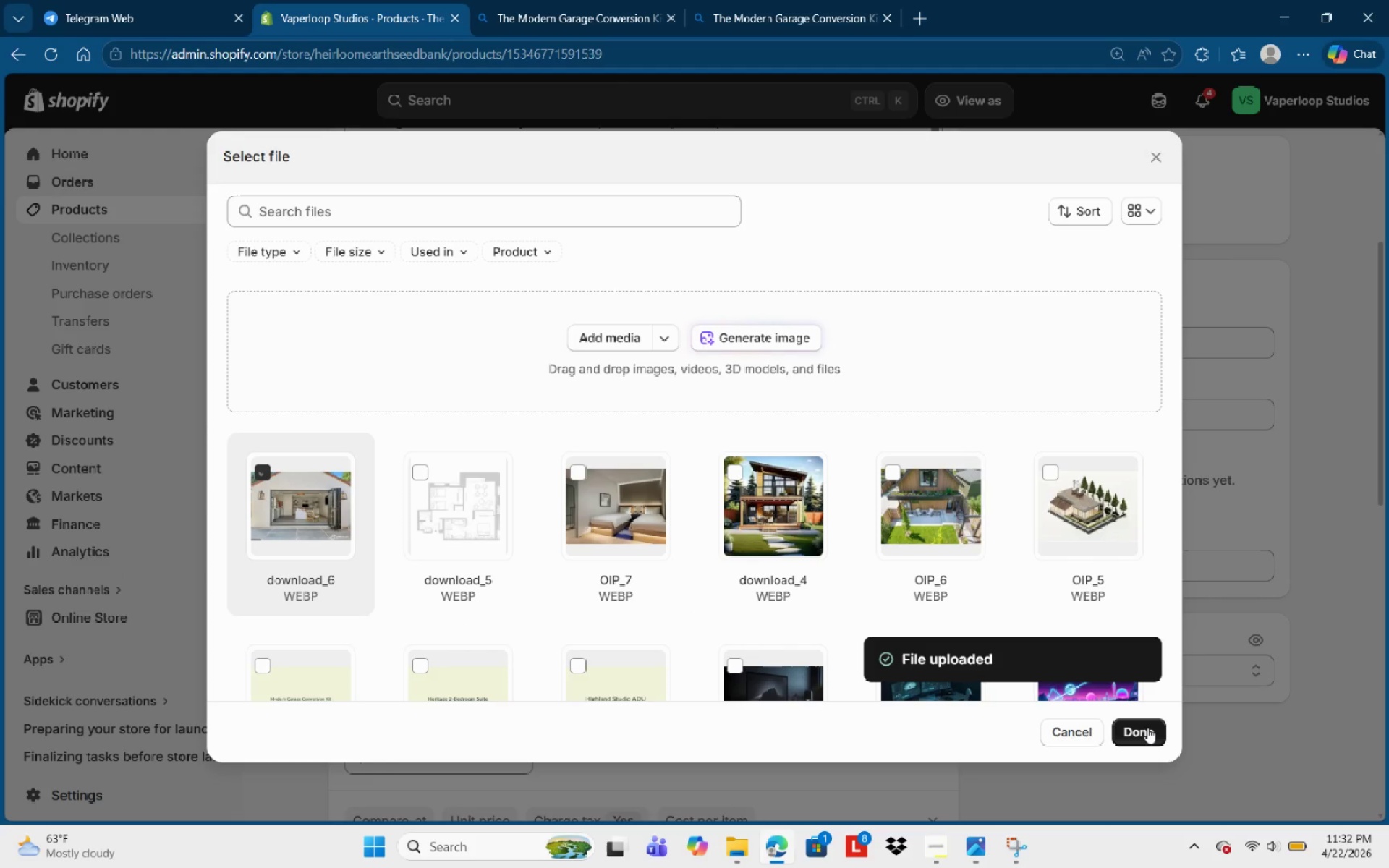 
left_click([1147, 728])
 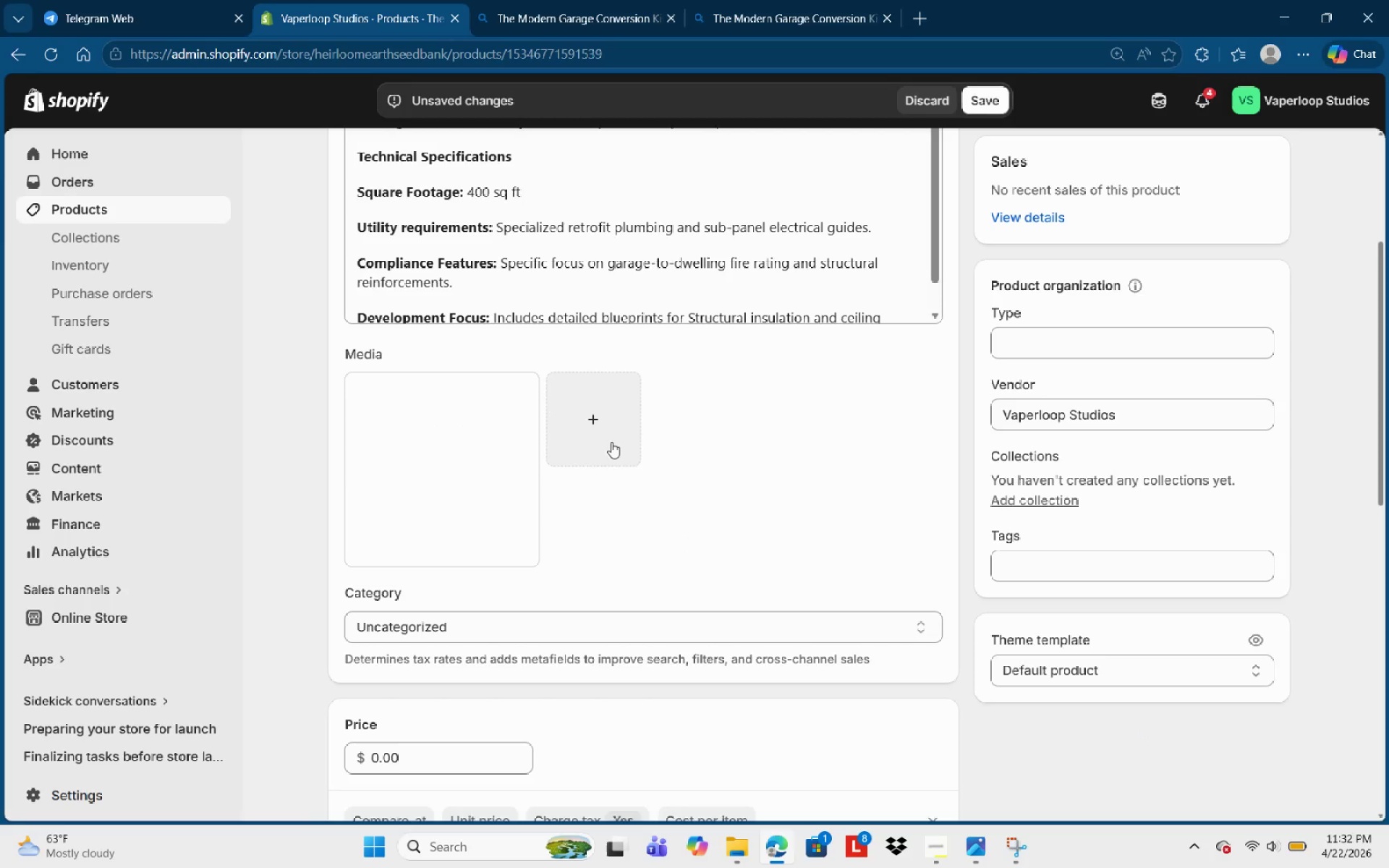 
left_click([599, 430])
 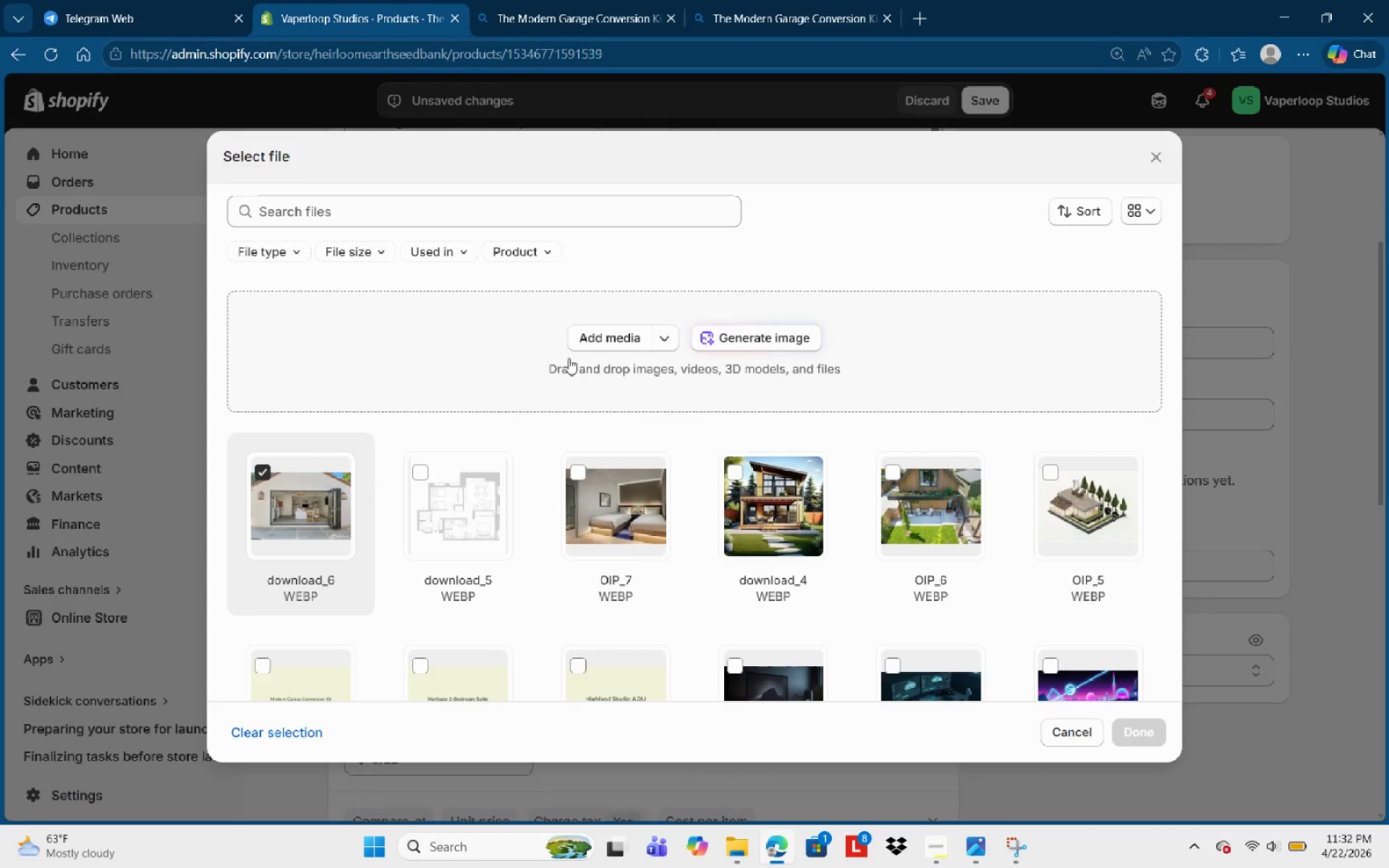 
left_click([606, 341])
 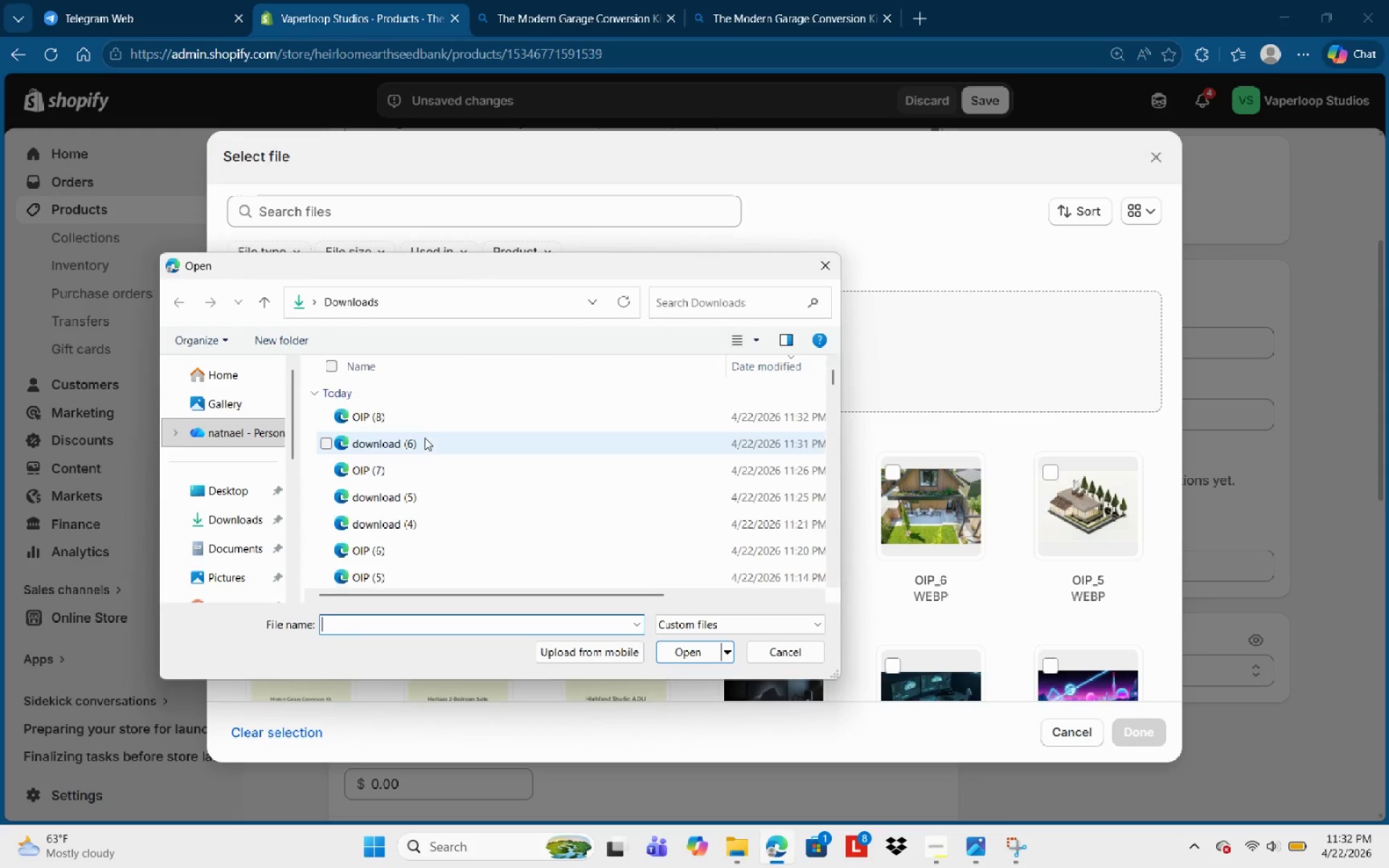 
left_click([422, 421])
 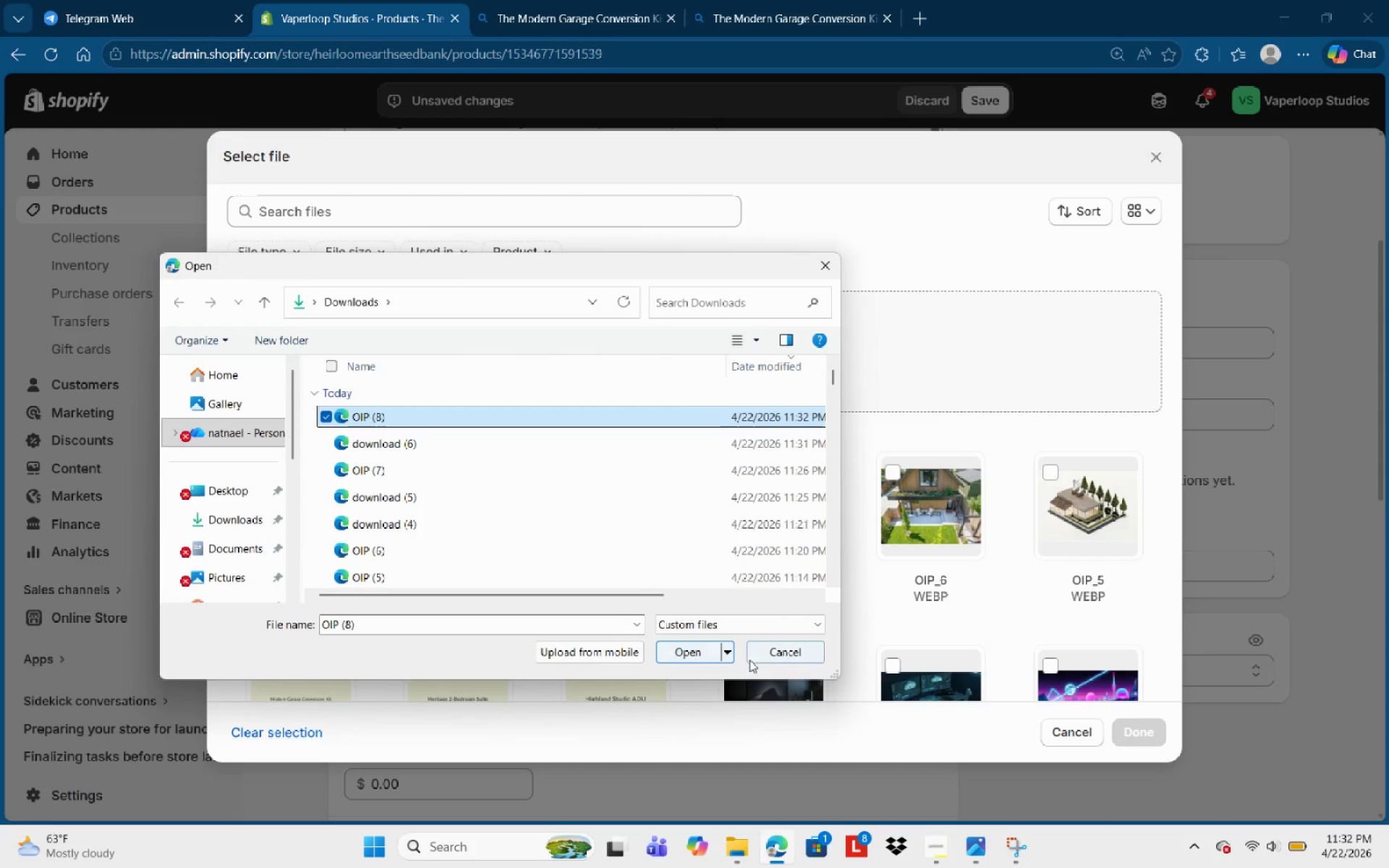 
left_click([702, 655])
 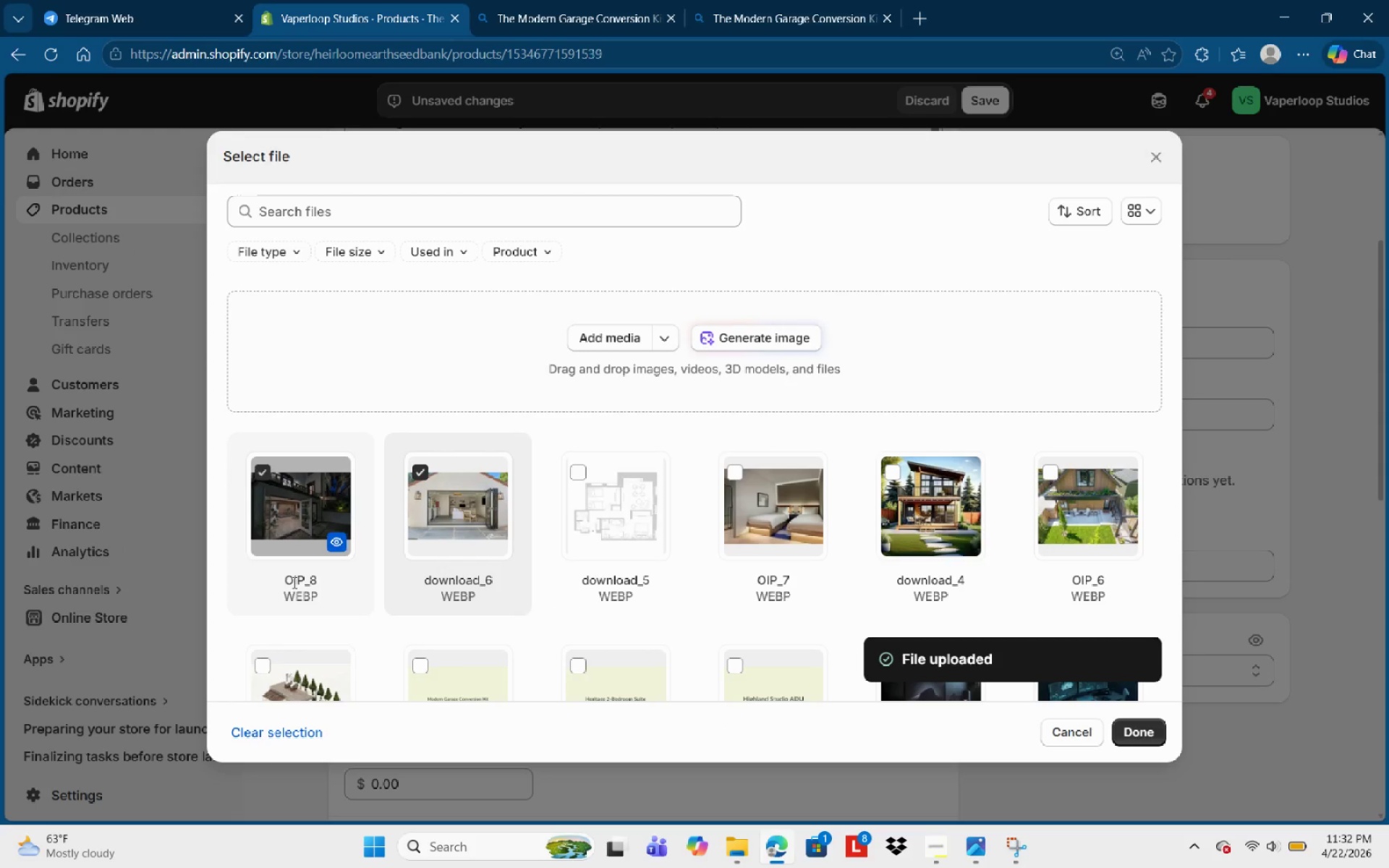 
wait(8.16)
 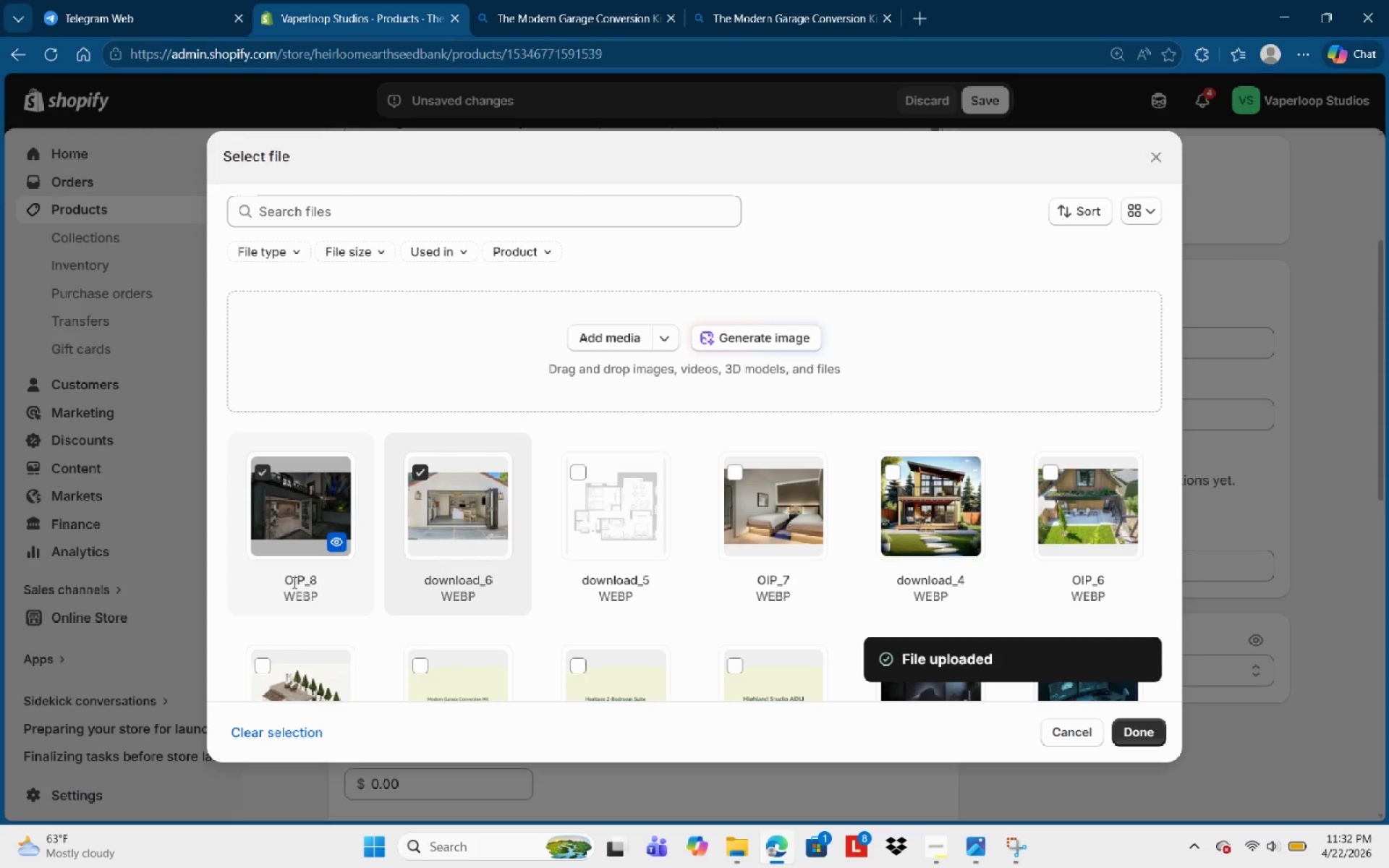 
left_click([661, 554])
 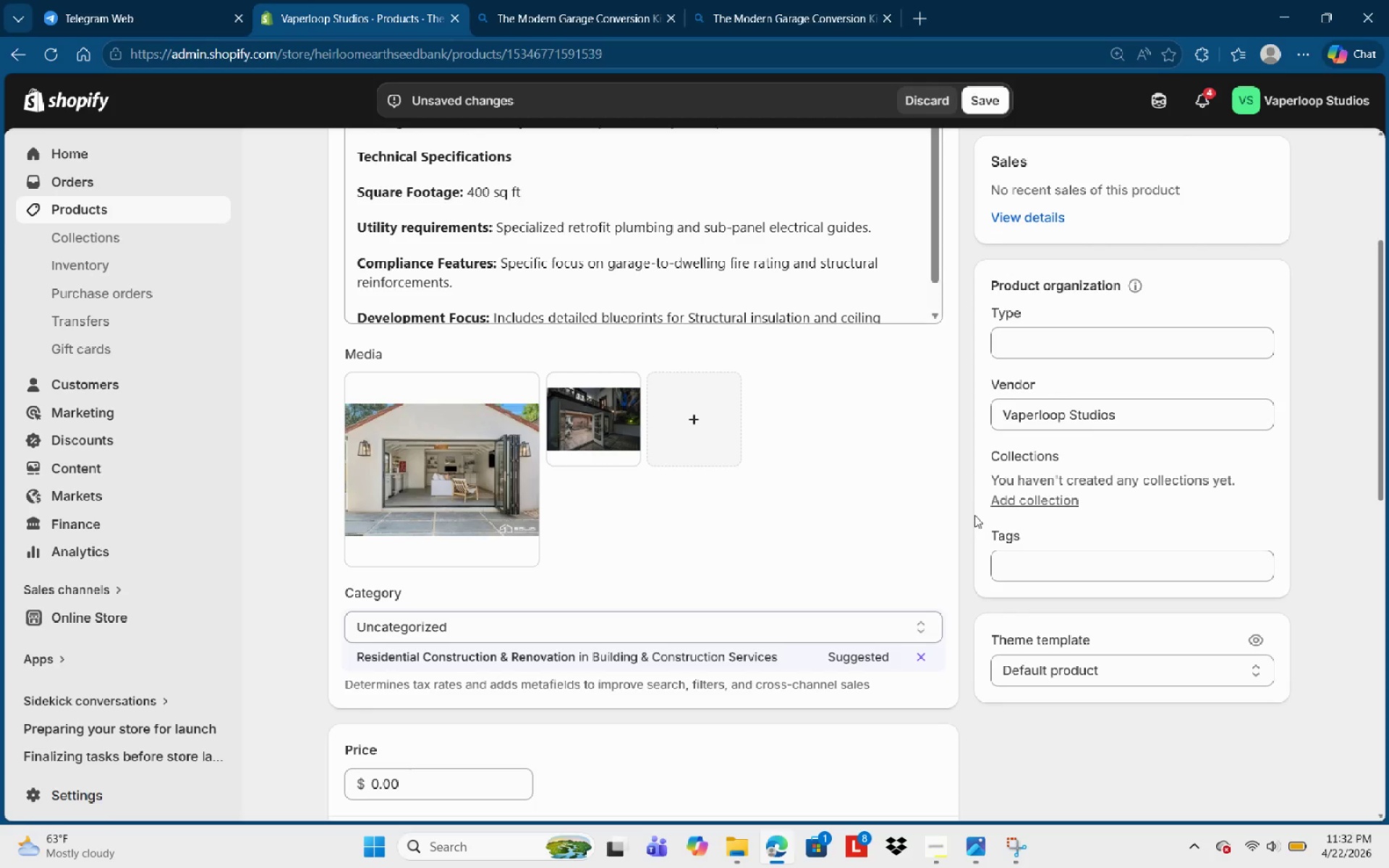 
wait(10.34)
 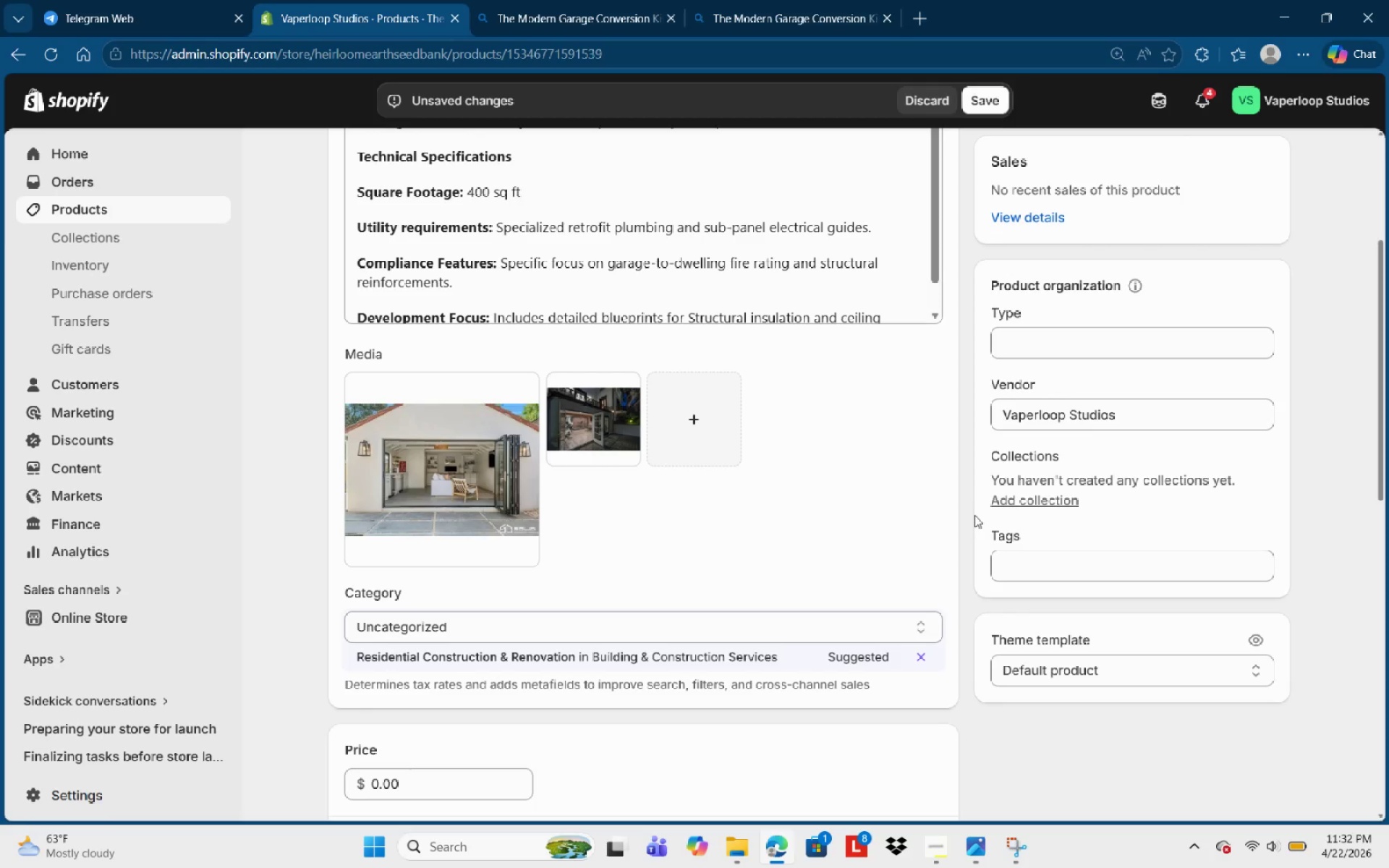 
scroll: coordinate [875, 521], scroll_direction: up, amount: 1.0
 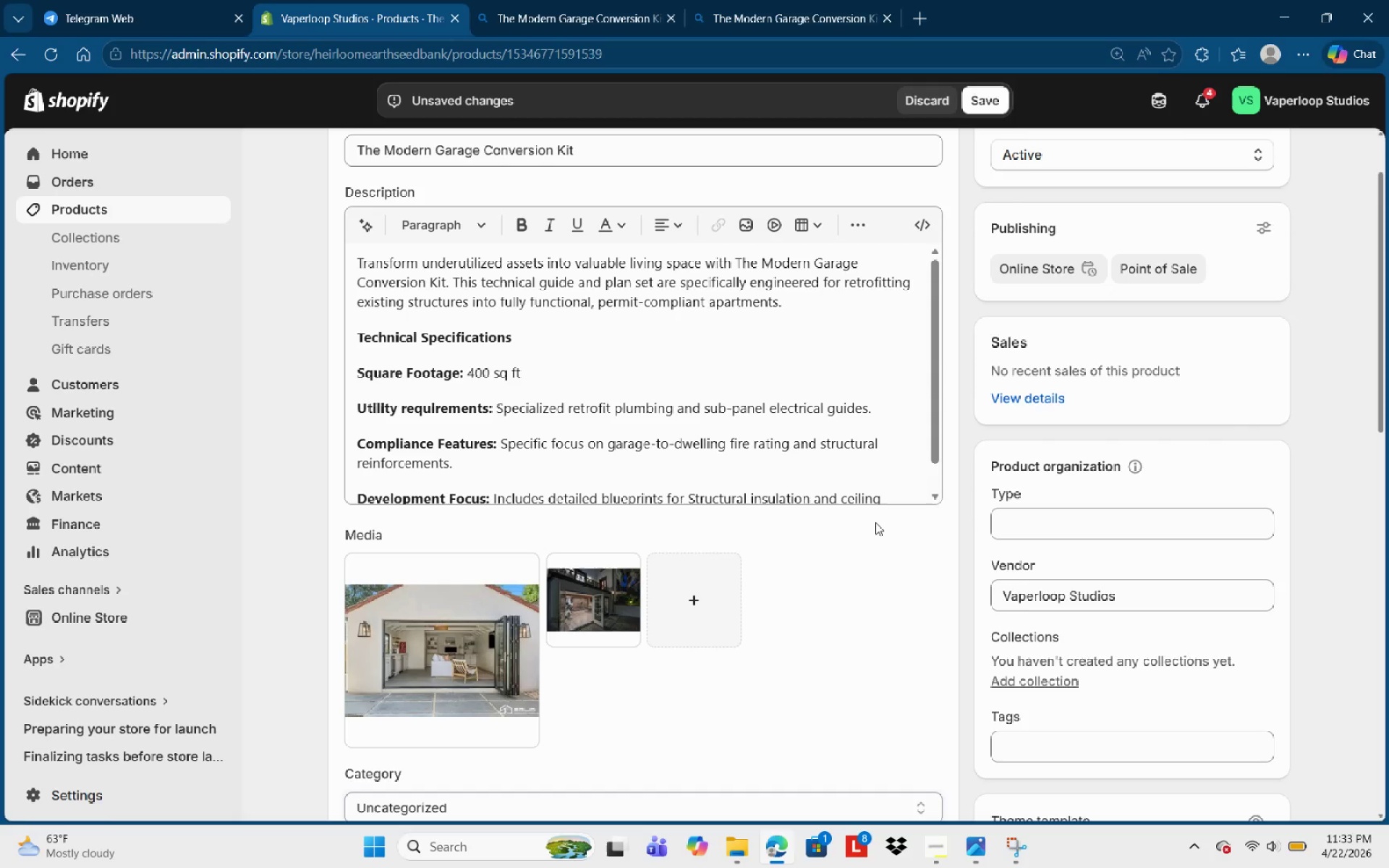 
wait(46.73)
 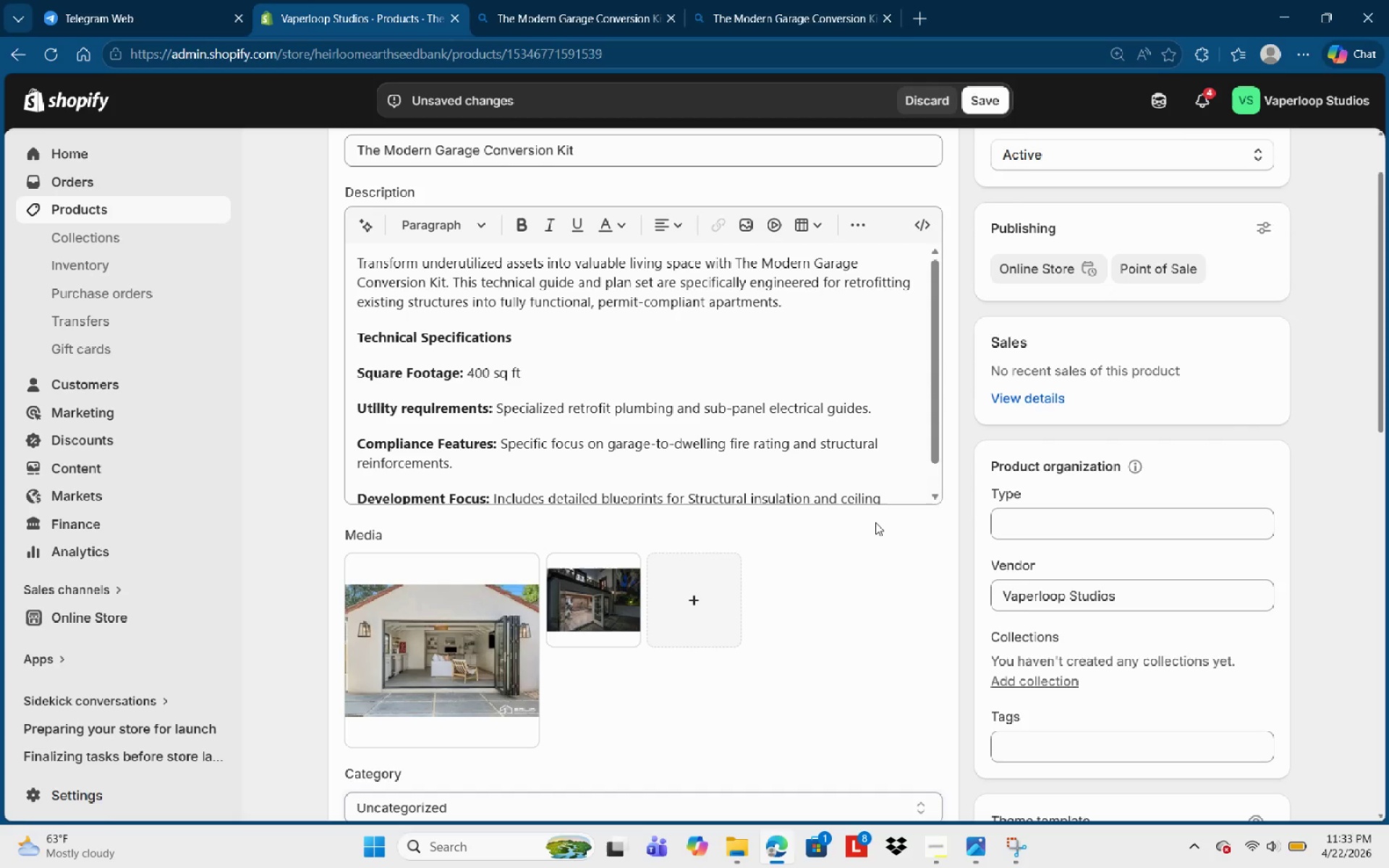 
left_click([466, 701])
 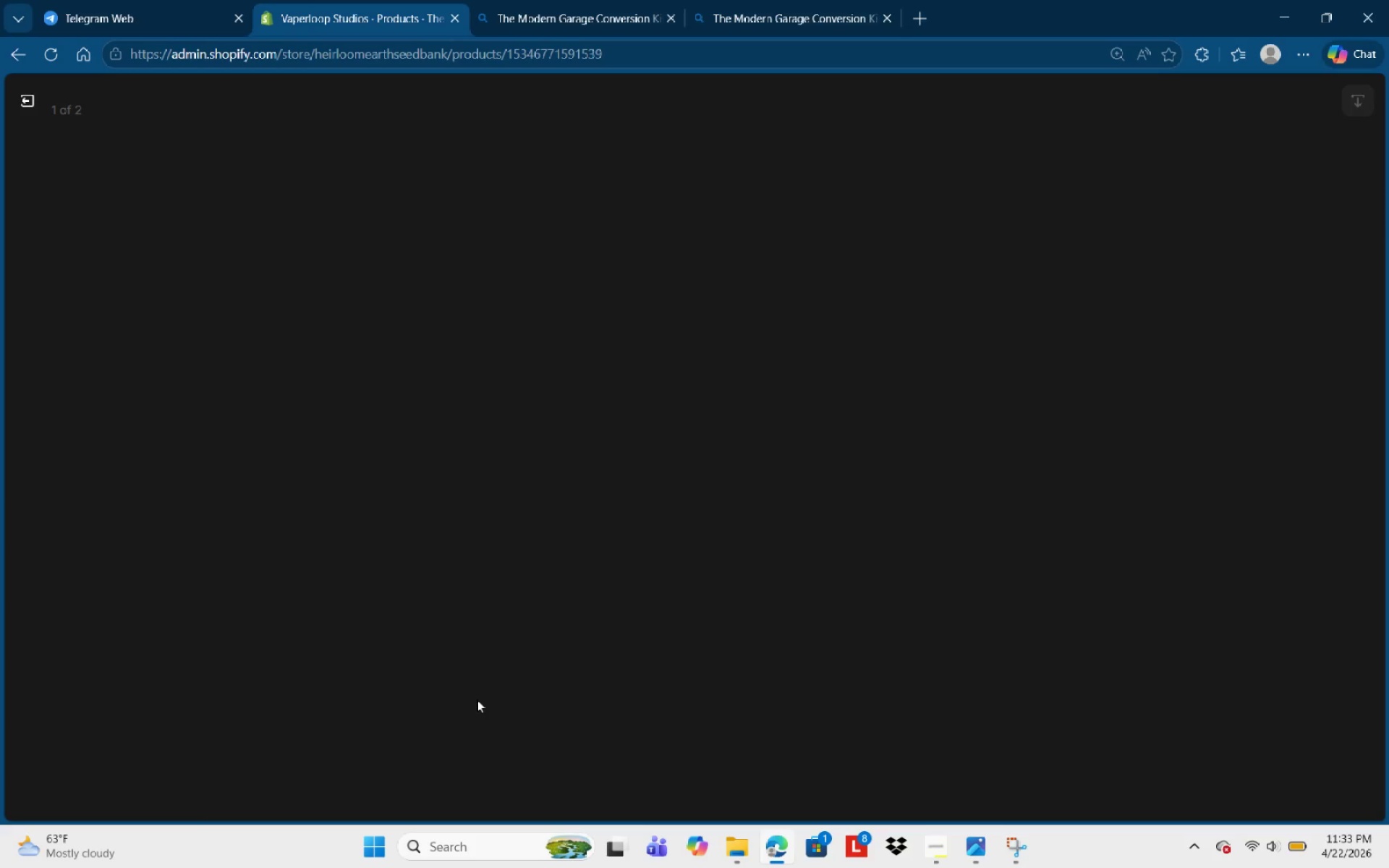 
mouse_move([514, 718])
 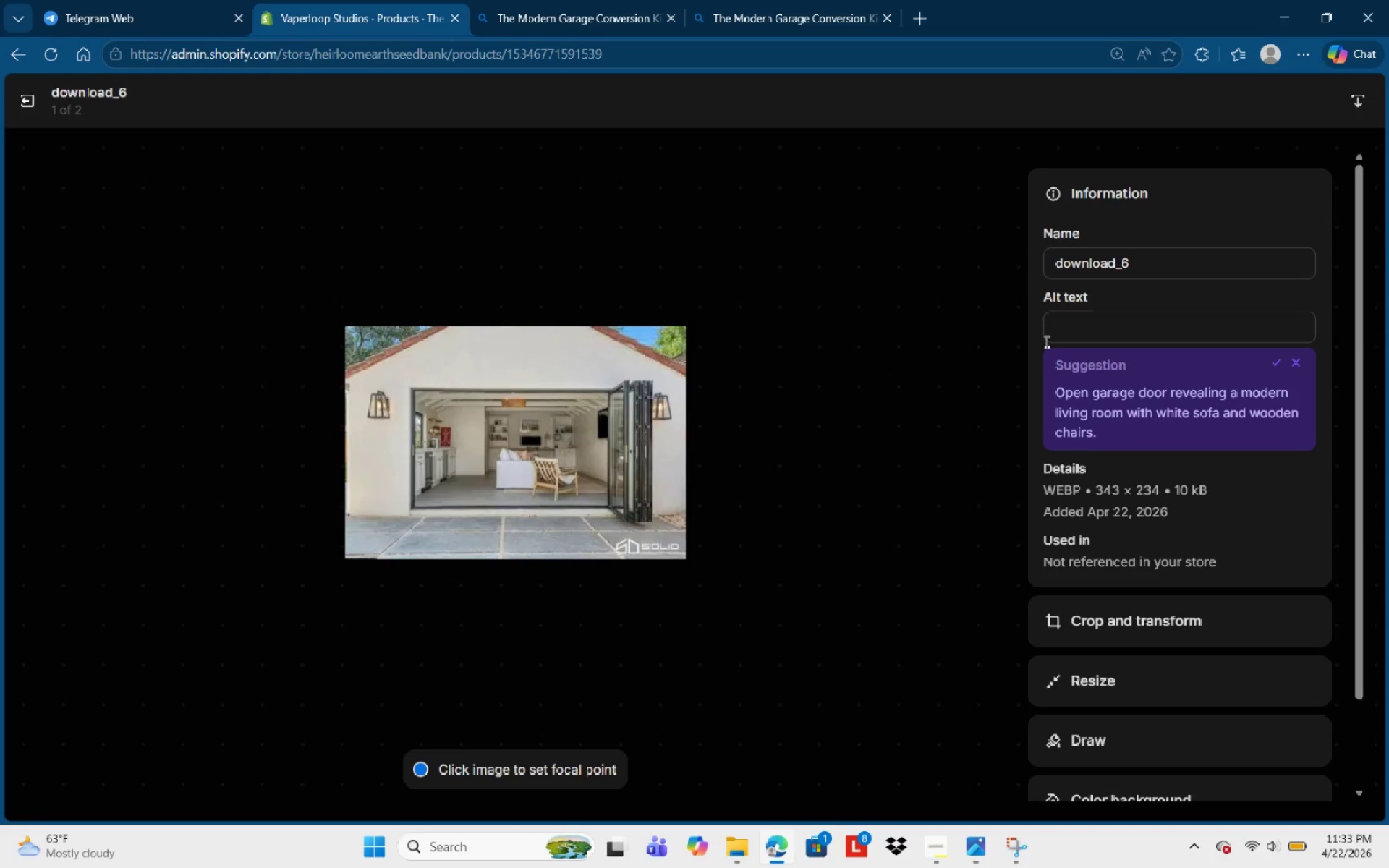 
left_click([1084, 330])
 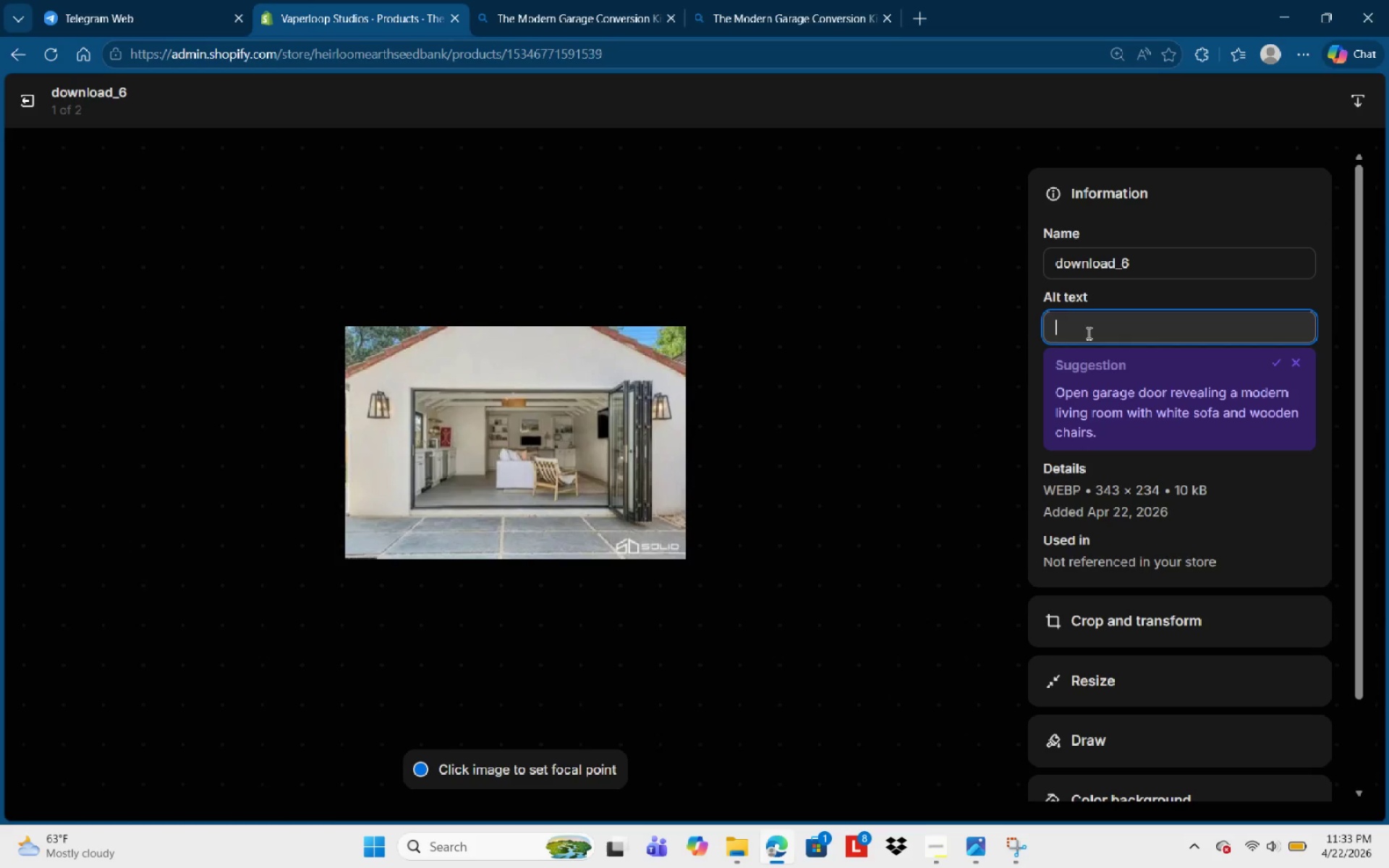 
type(Modern Garage )
key(Backspace)
key(Backspace)
key(Backspace)
key(Backspace)
key(Backspace)
key(Backspace)
key(Backspace)
type(garage conversion ADU exterior showing open bifold doors and luxury )
 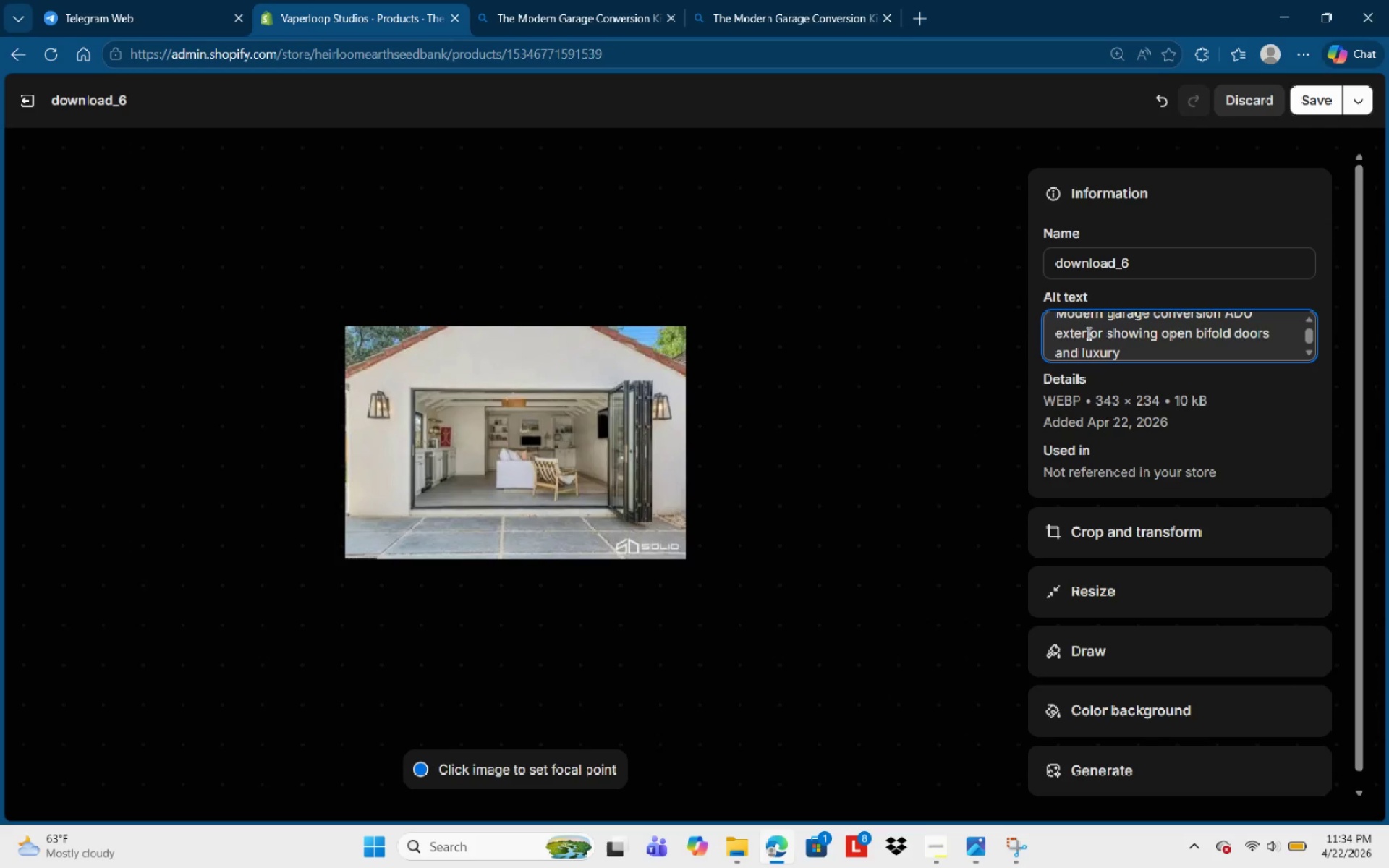 
type(studio )
 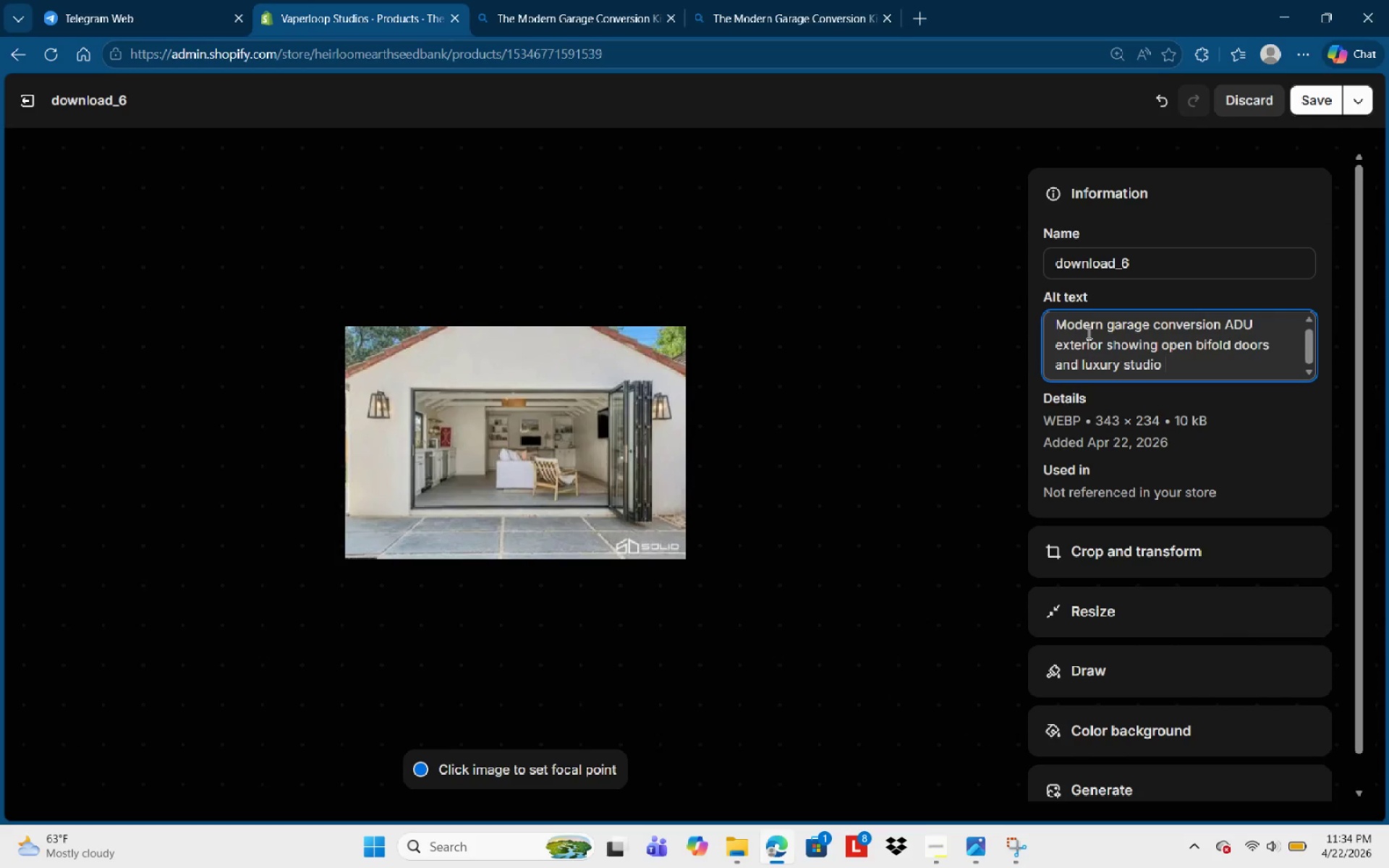 
type(interior )
key(Backspace)
type(.)
 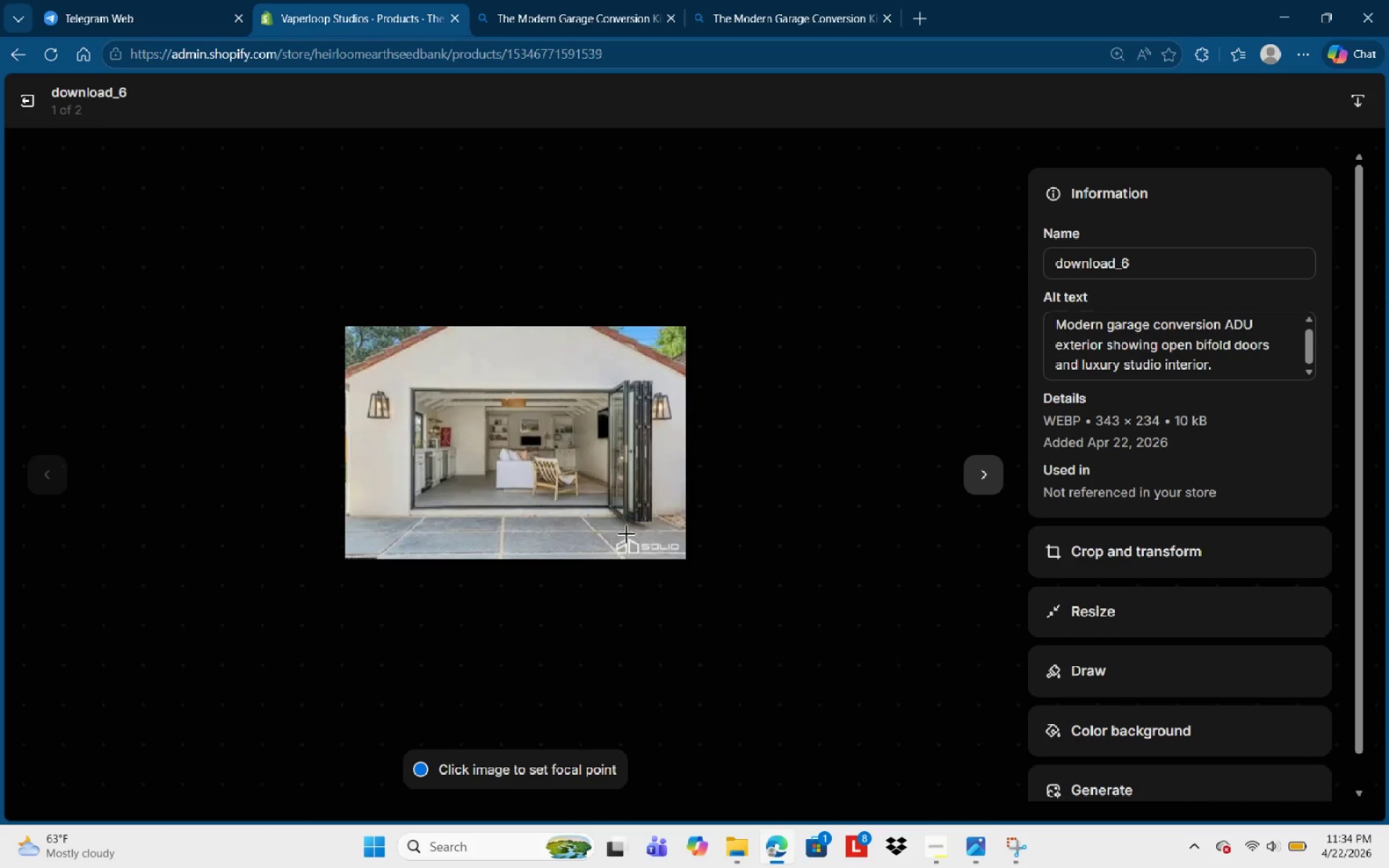 
wait(5.12)
 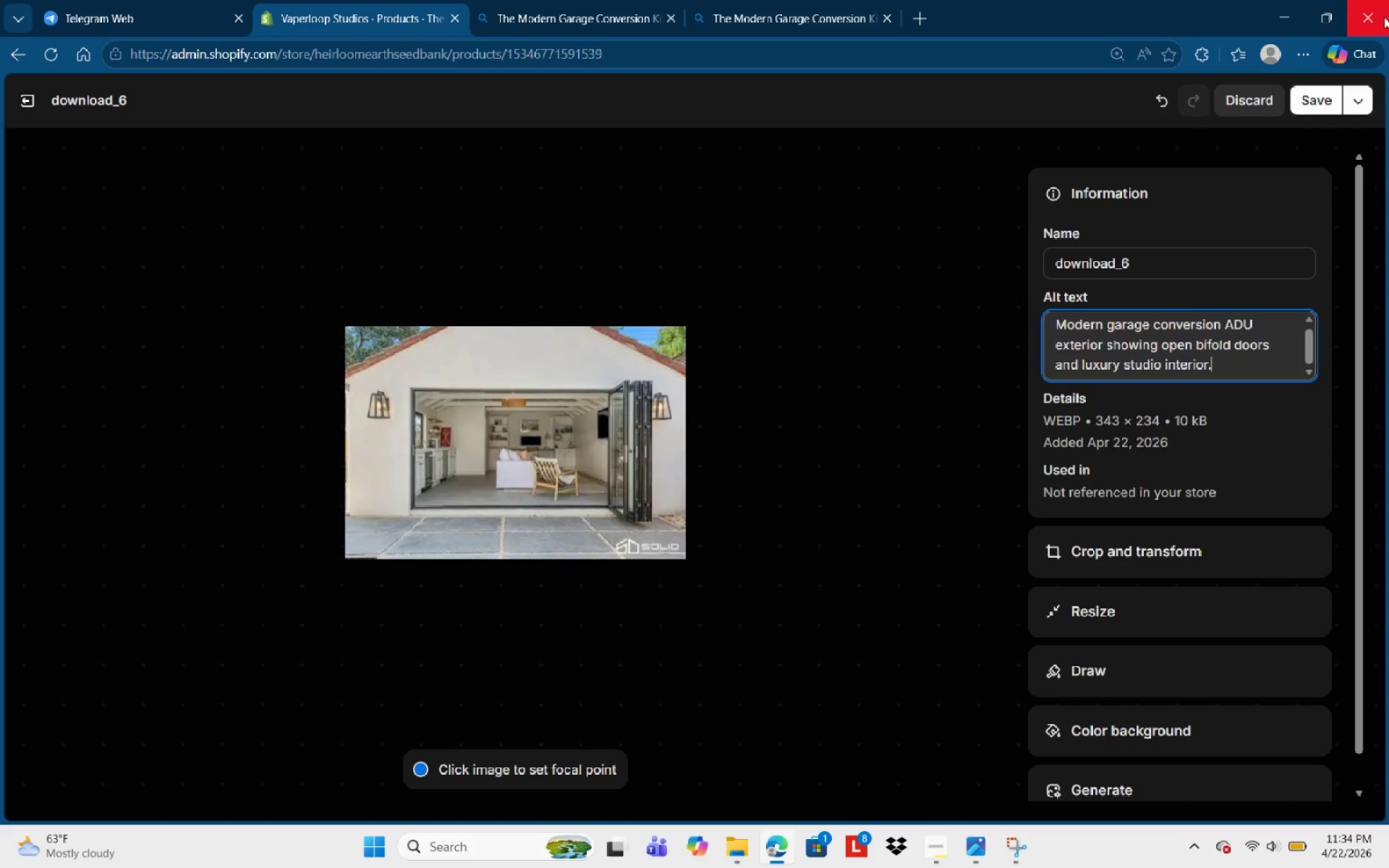 
left_click([26, 101])
 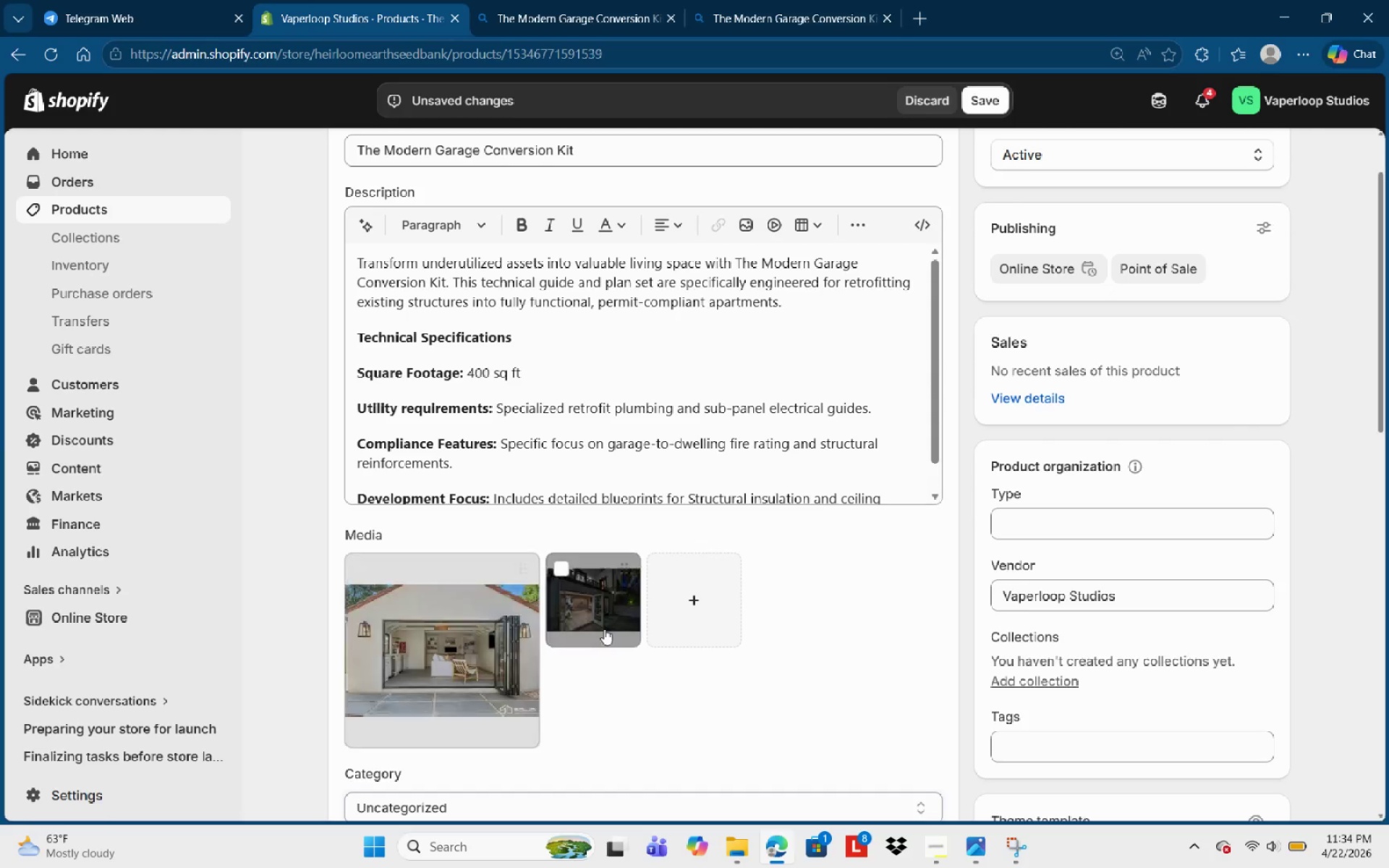 
left_click([604, 629])
 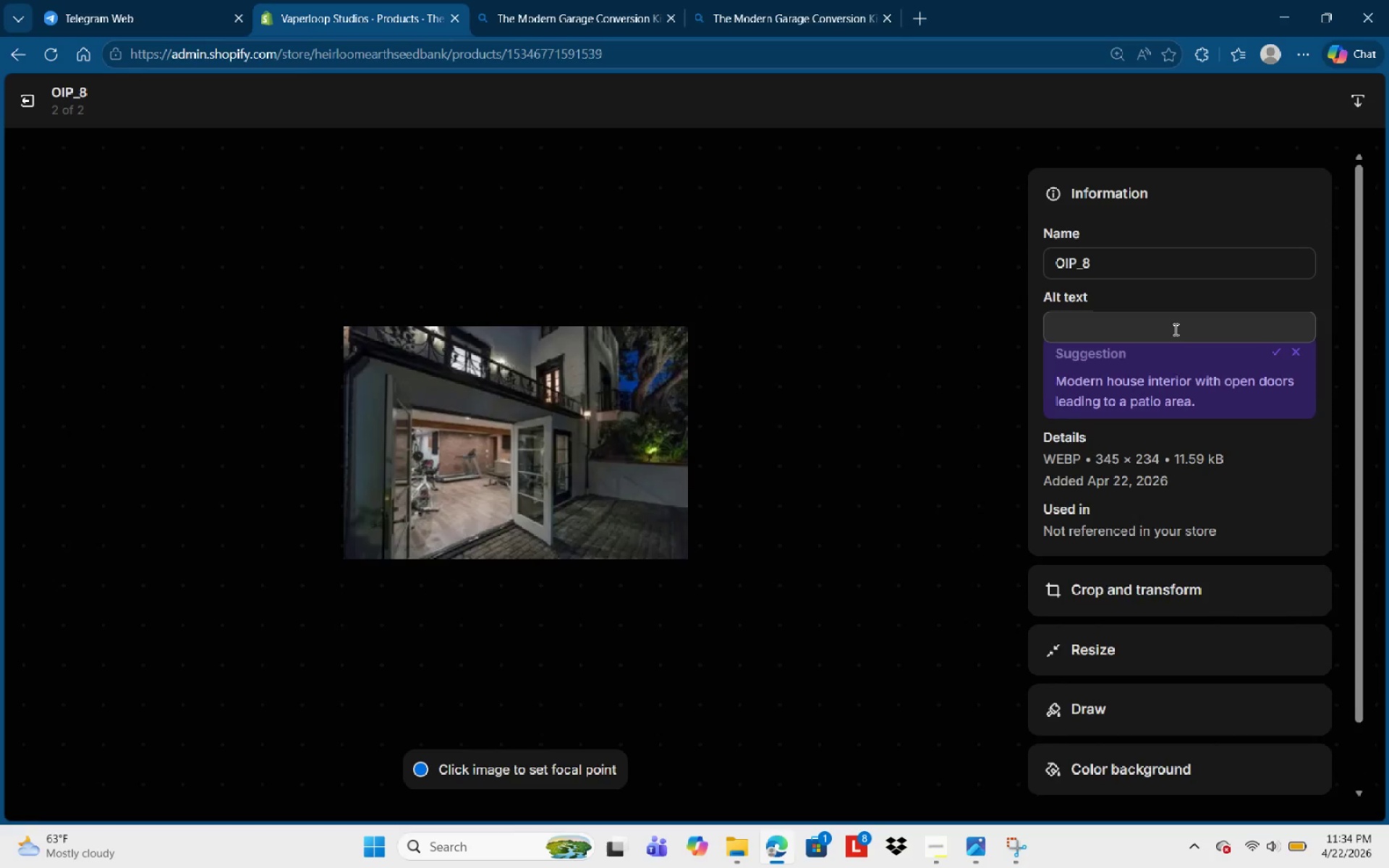 
left_click([1131, 321])
 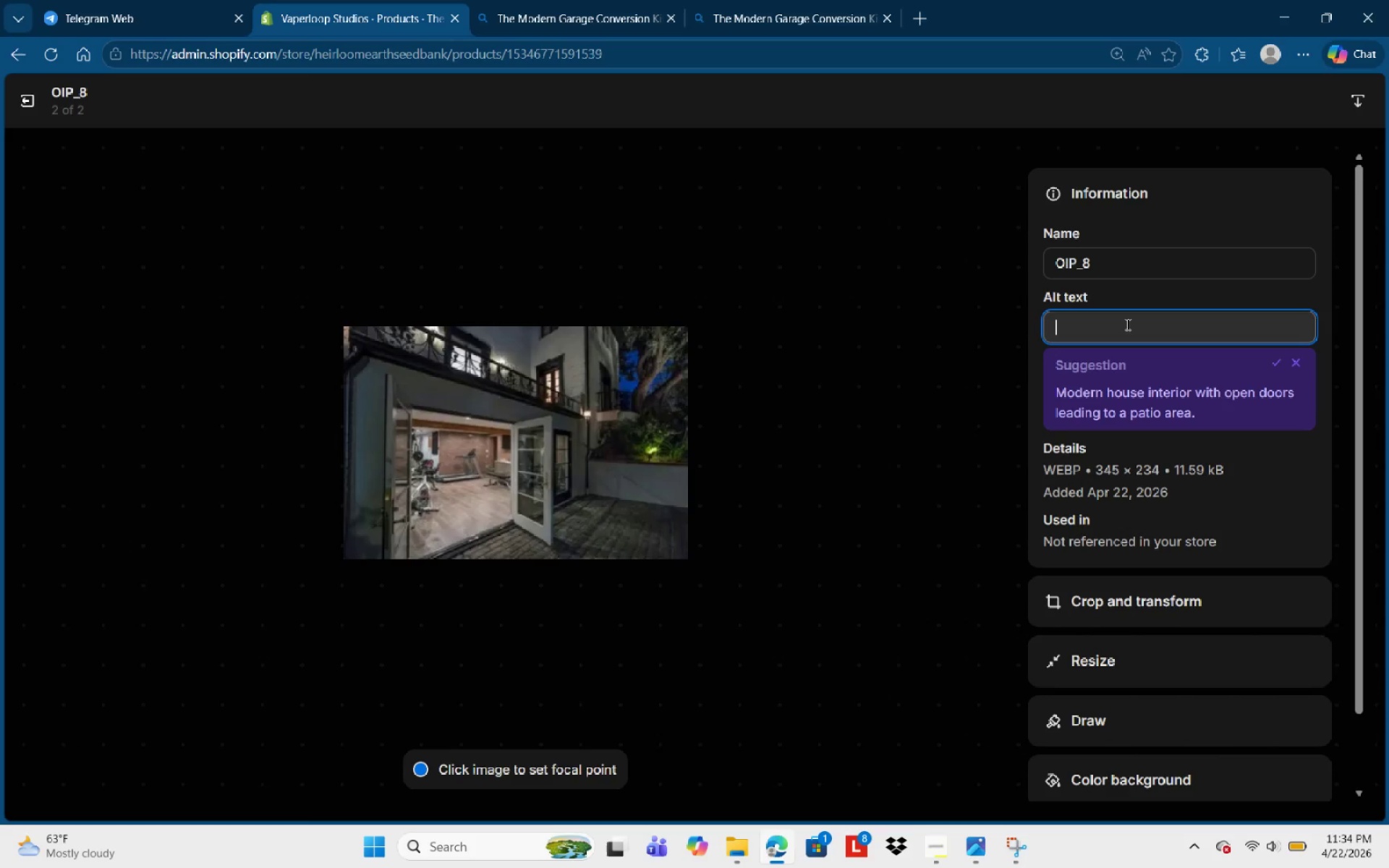 
type(Tecn)
key(Backspace)
type(hnical architectural lightimg )
 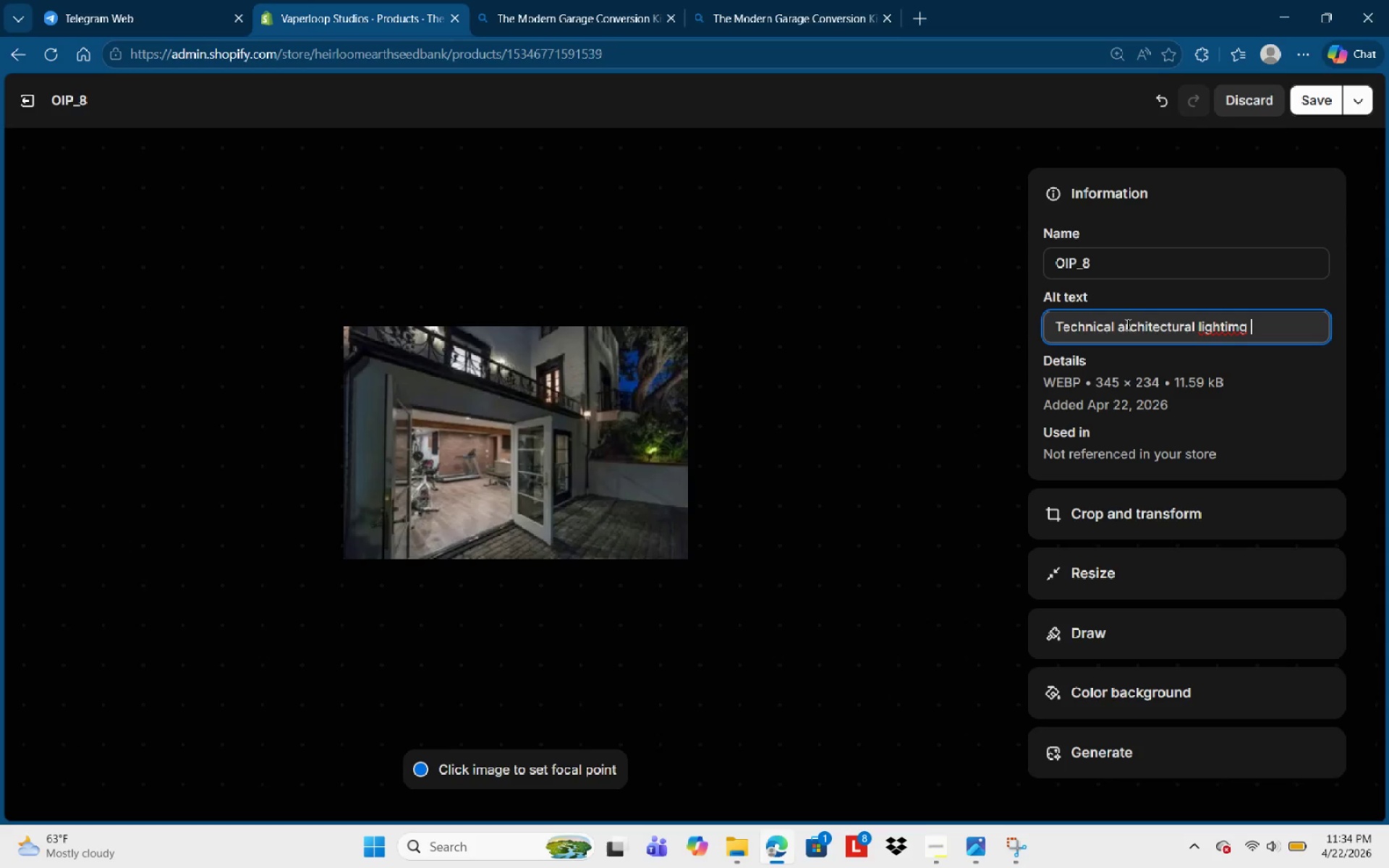 
key(Backspace)
key(Backspace)
key(Backspace)
key(Backspace)
type(ing sn)
key(Backspace)
key(Backspace)
type(and )
 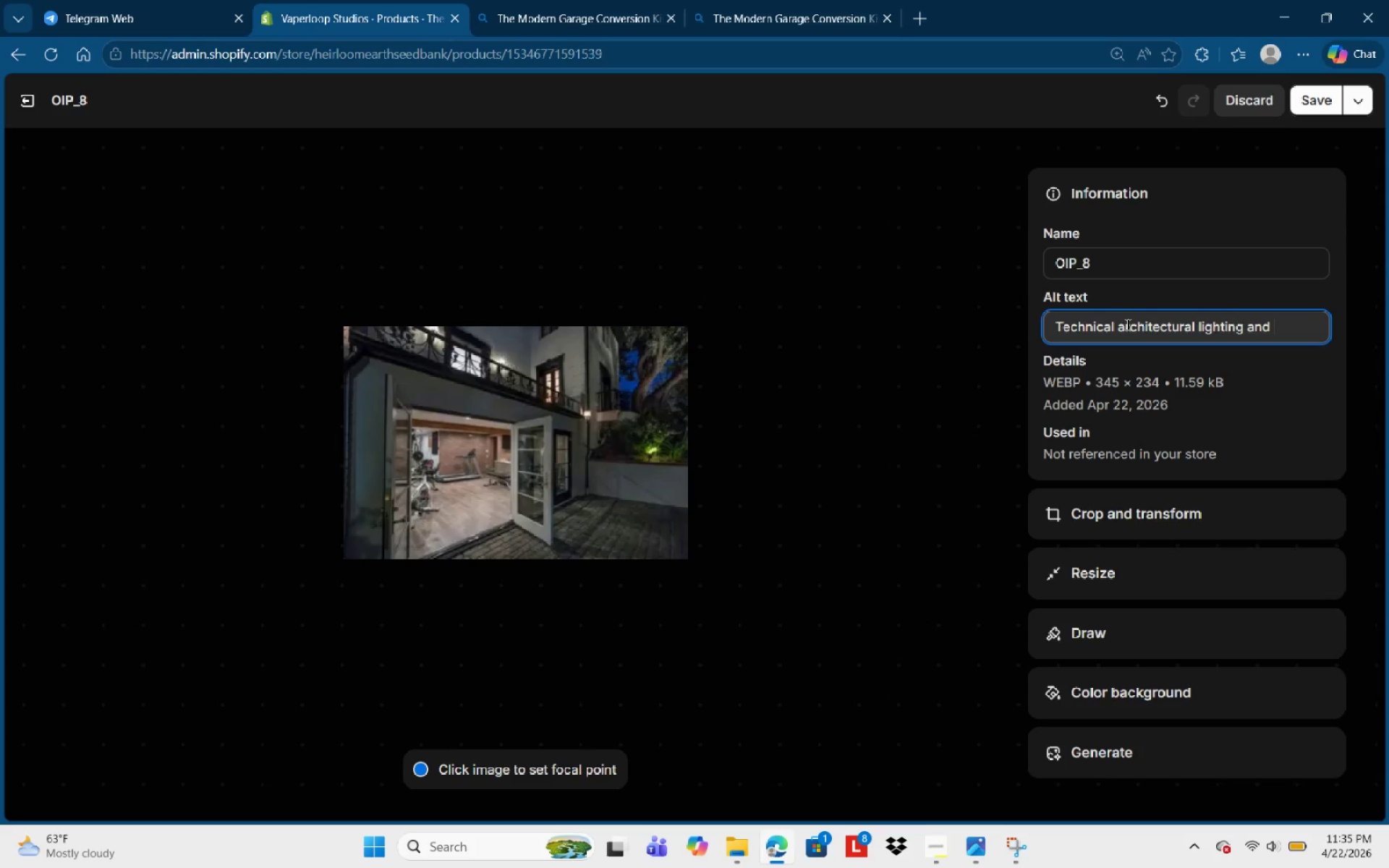 
type(interior )
 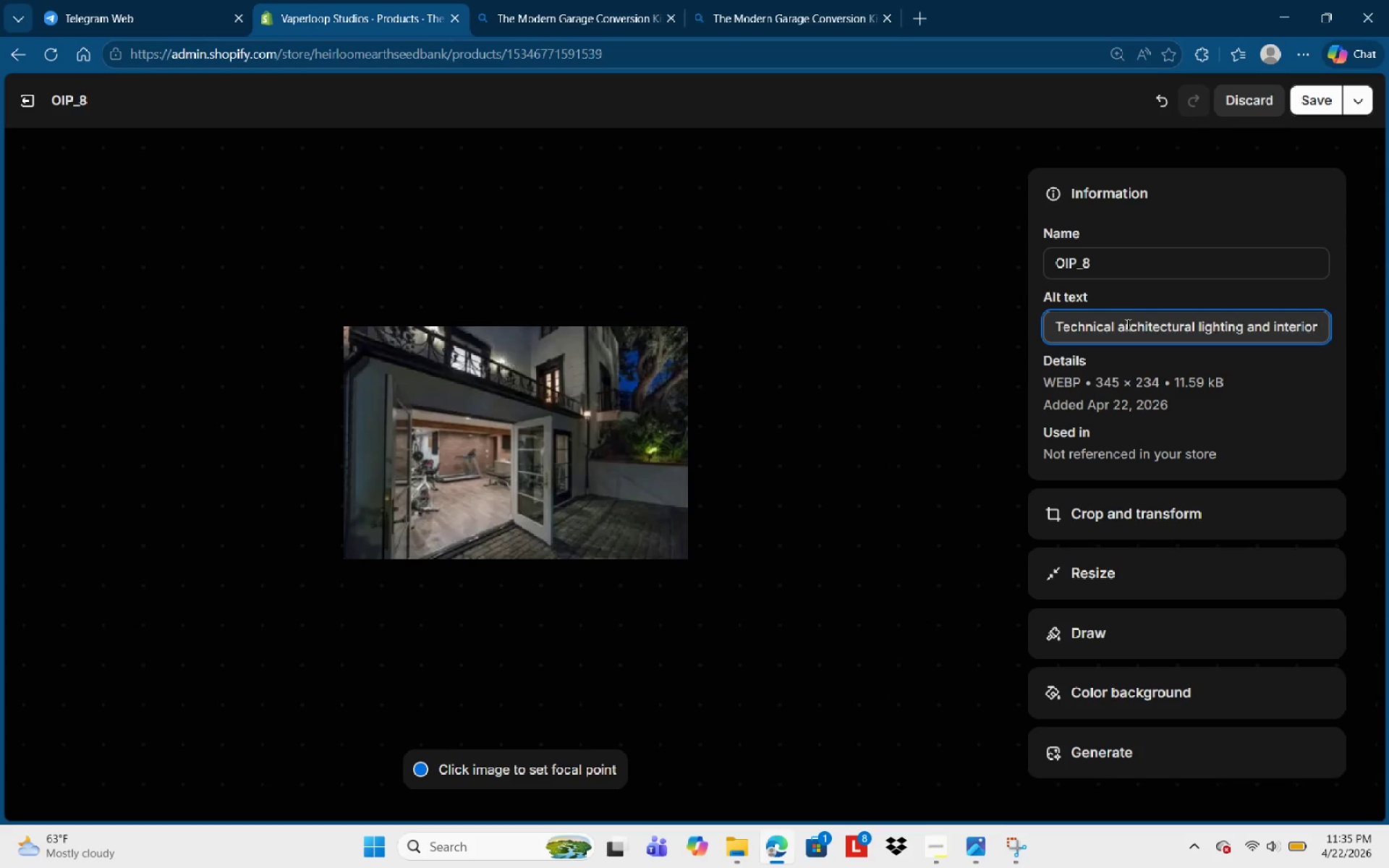 
type(detail fo ]r )
key(Backspace)
key(Backspace)
key(Backspace)
key(Backspace)
type(r )
 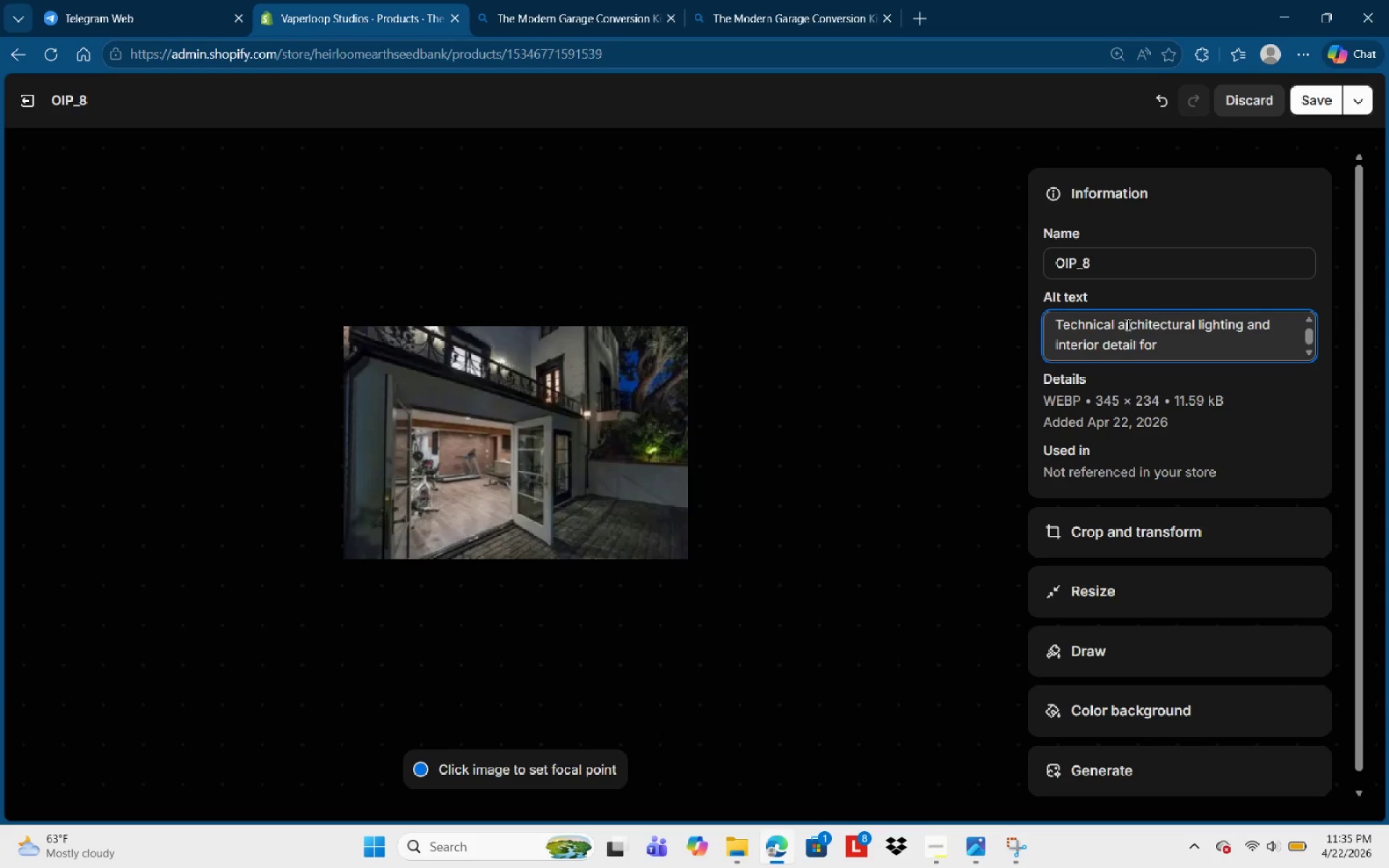 
wait(9.91)
 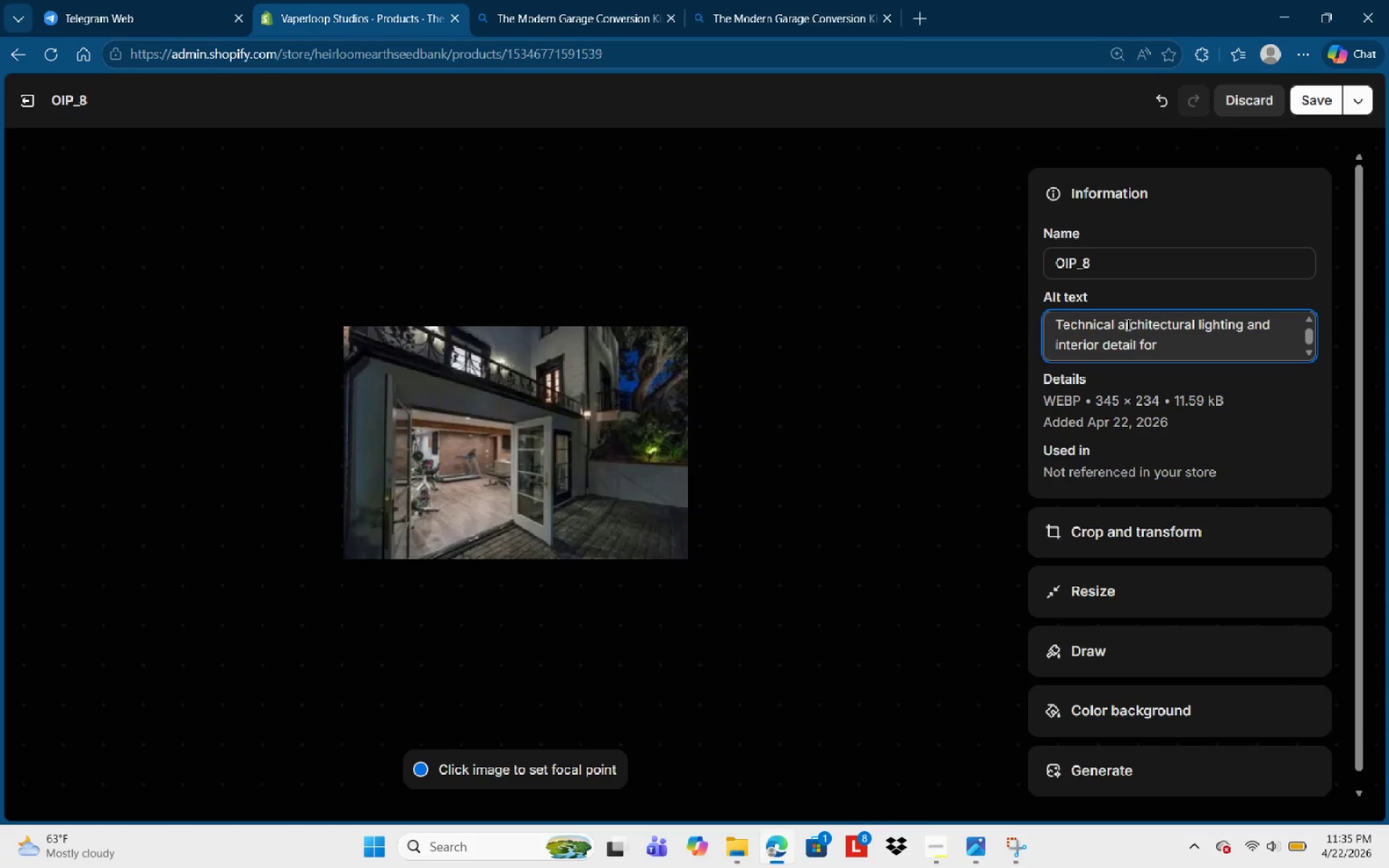 
type(garage dwelling conversion.)
 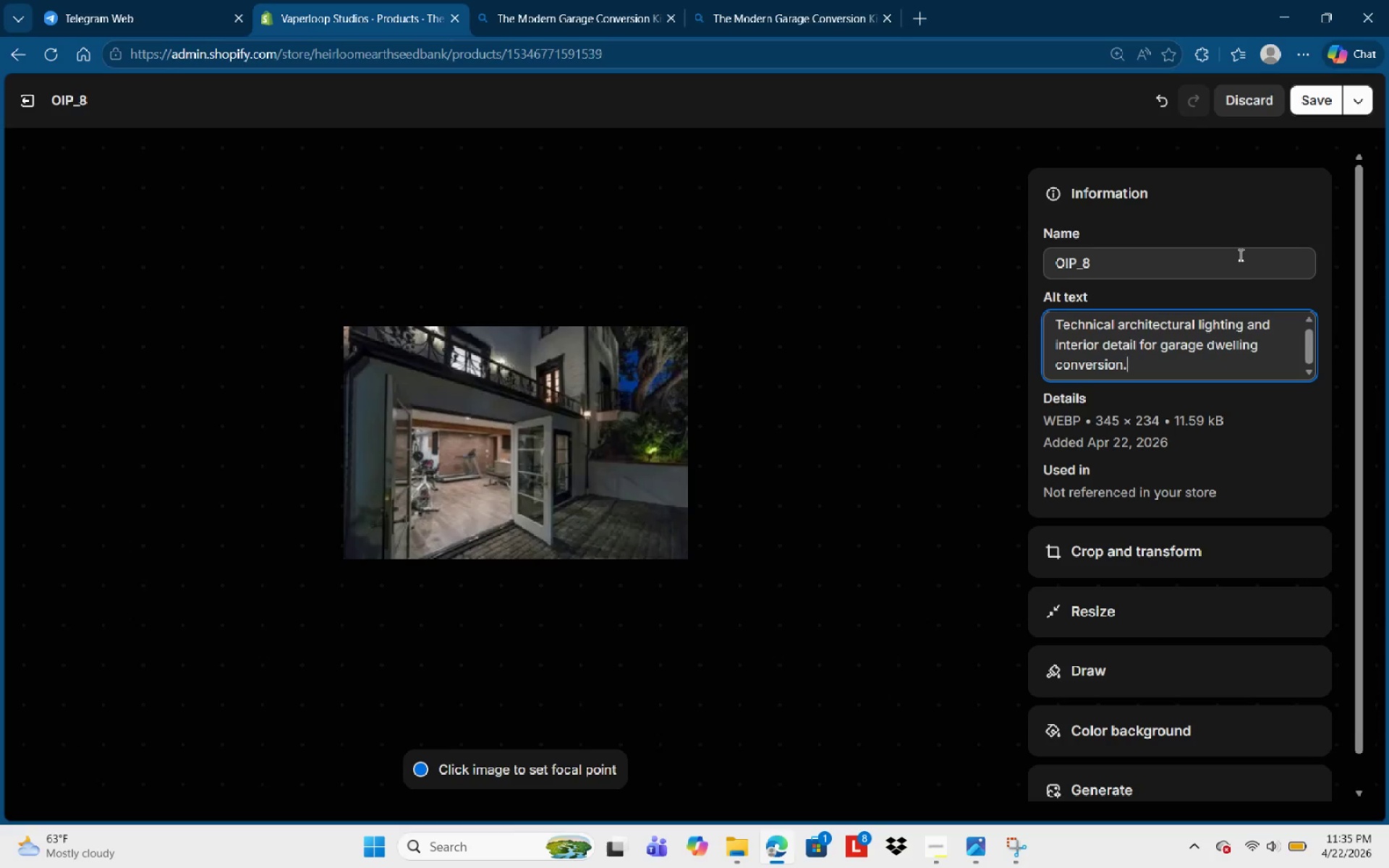 
wait(17.05)
 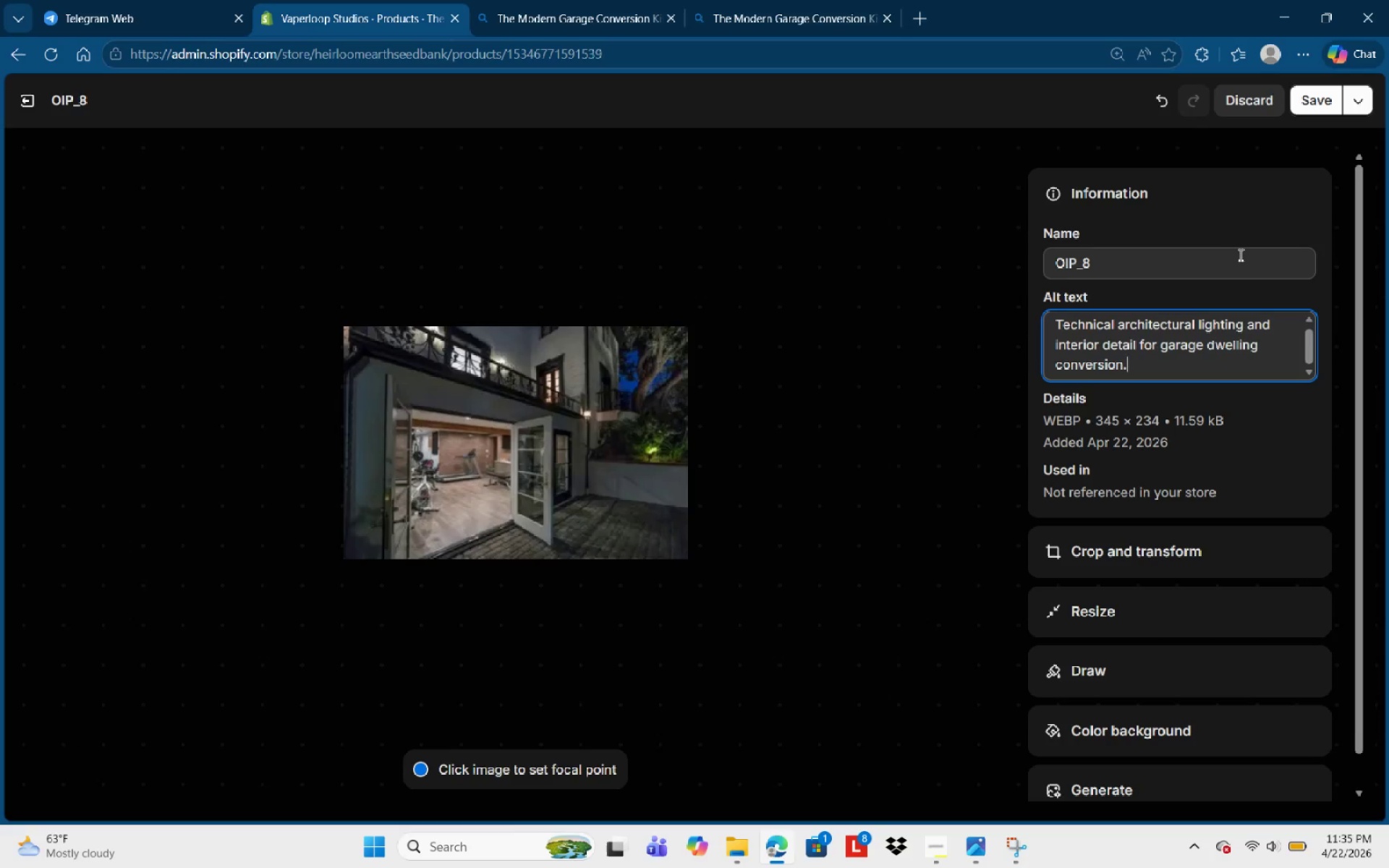 
left_click([1319, 109])
 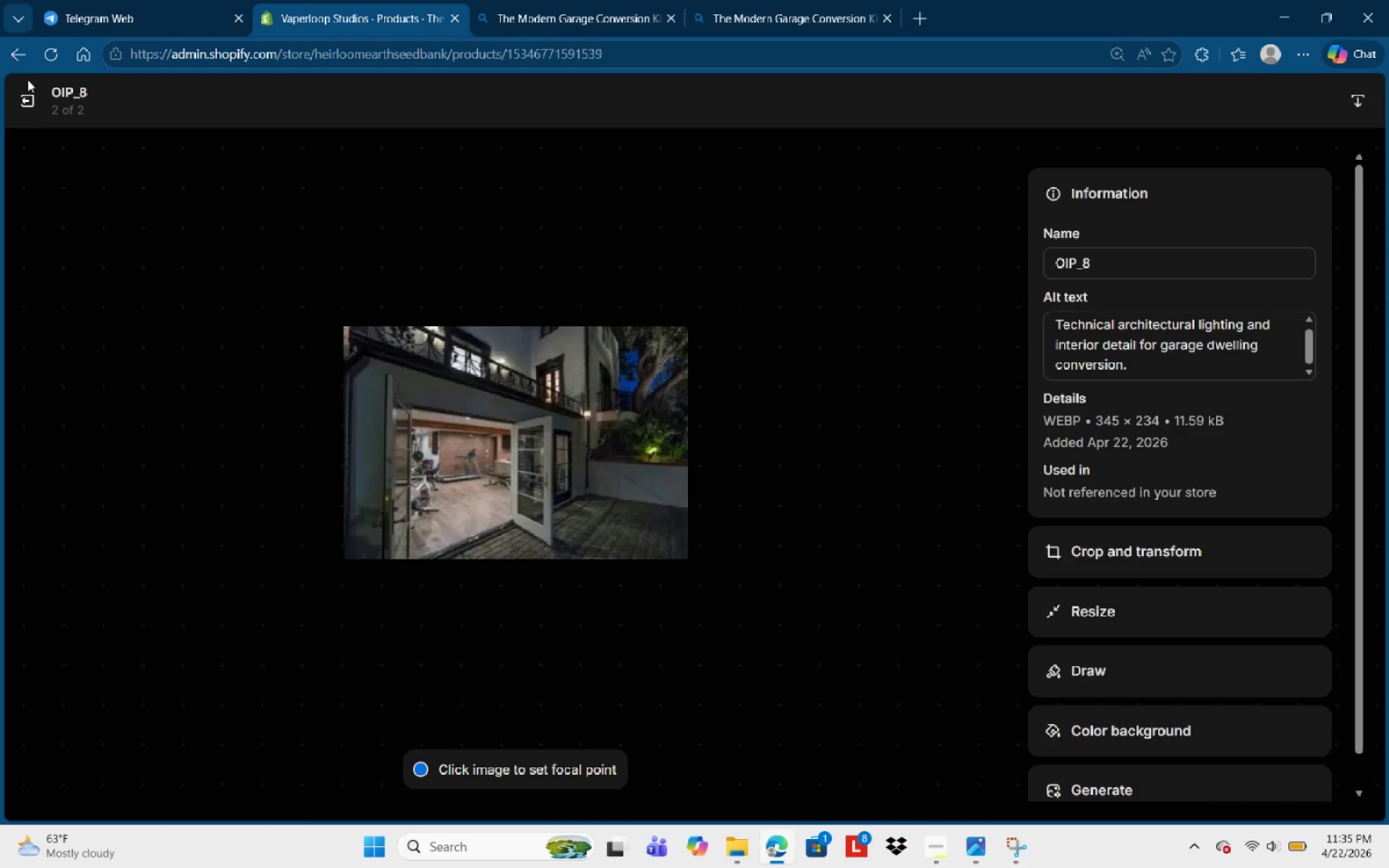 
left_click([21, 106])
 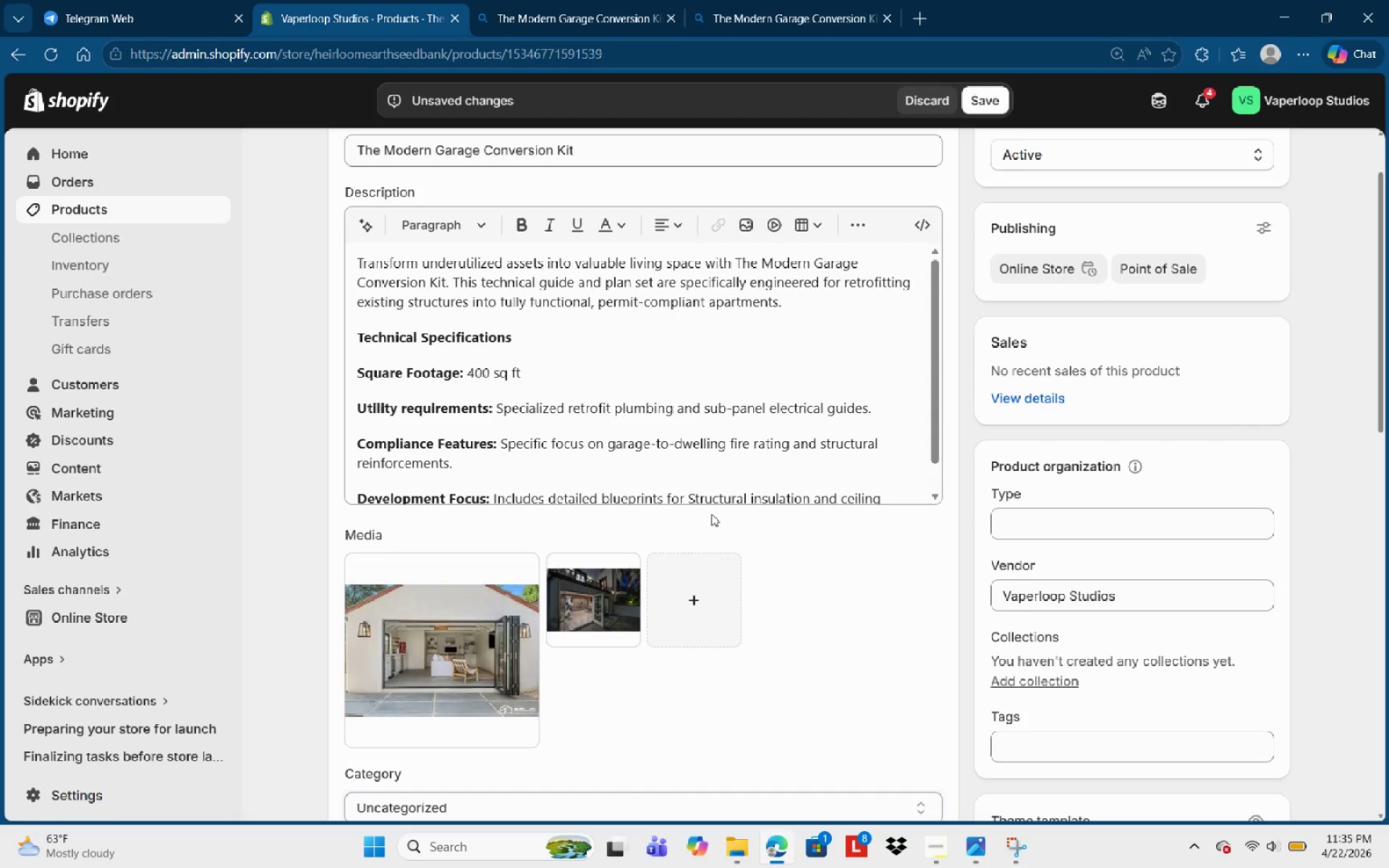 